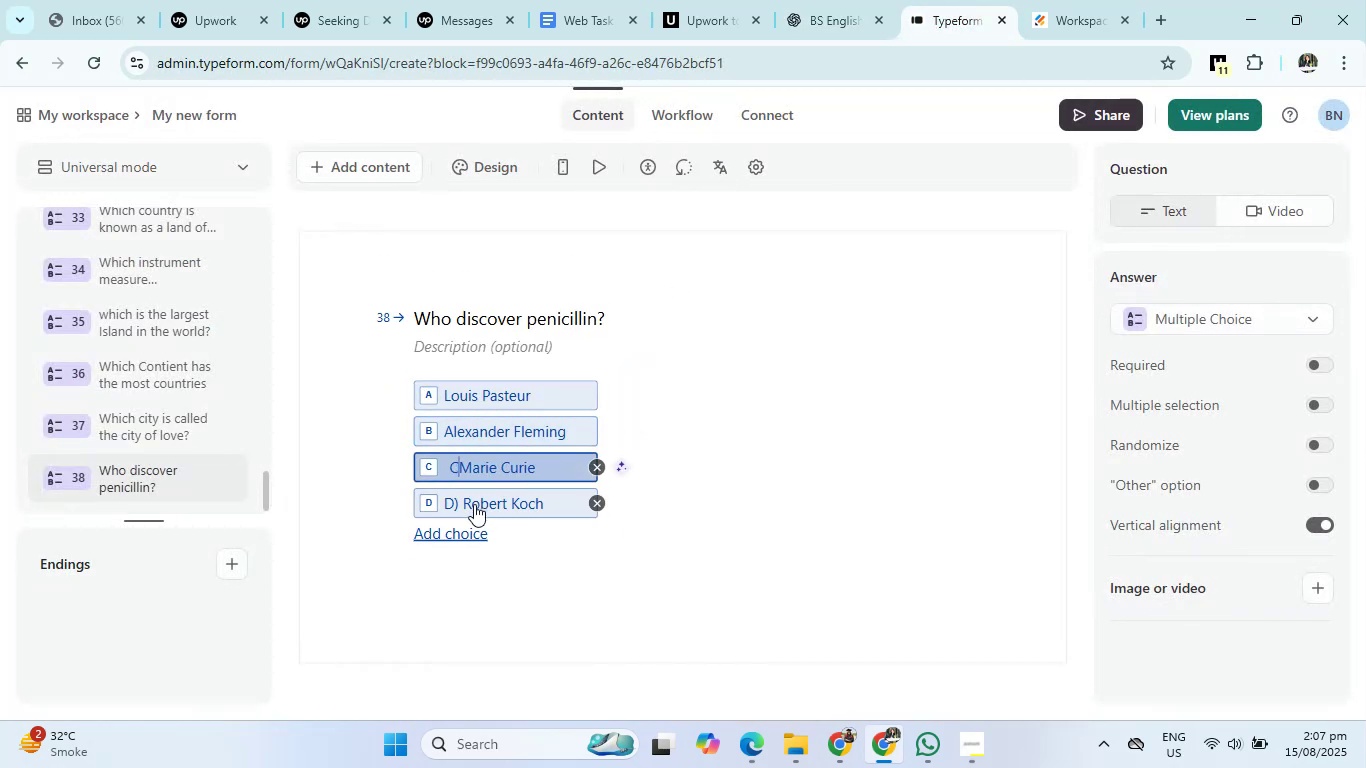 
key(Backspace)
 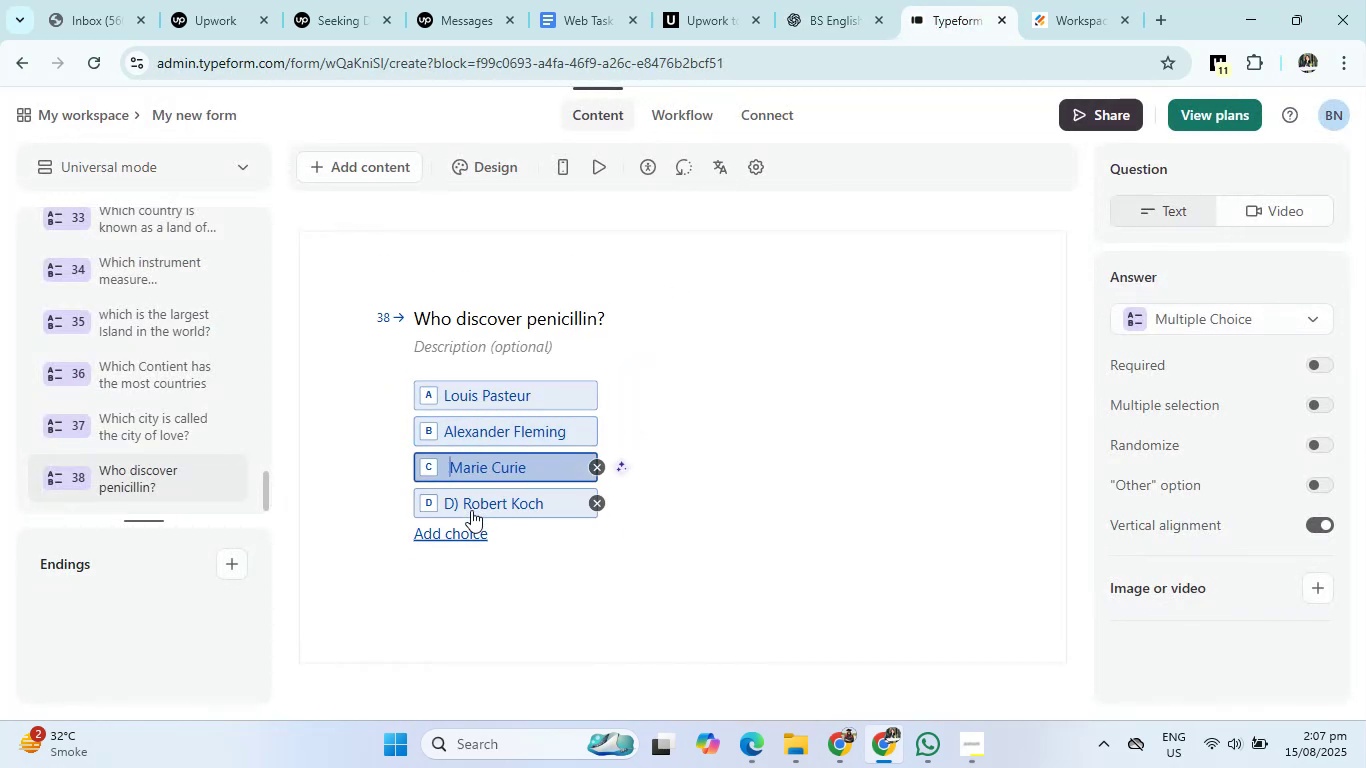 
key(Backspace)
 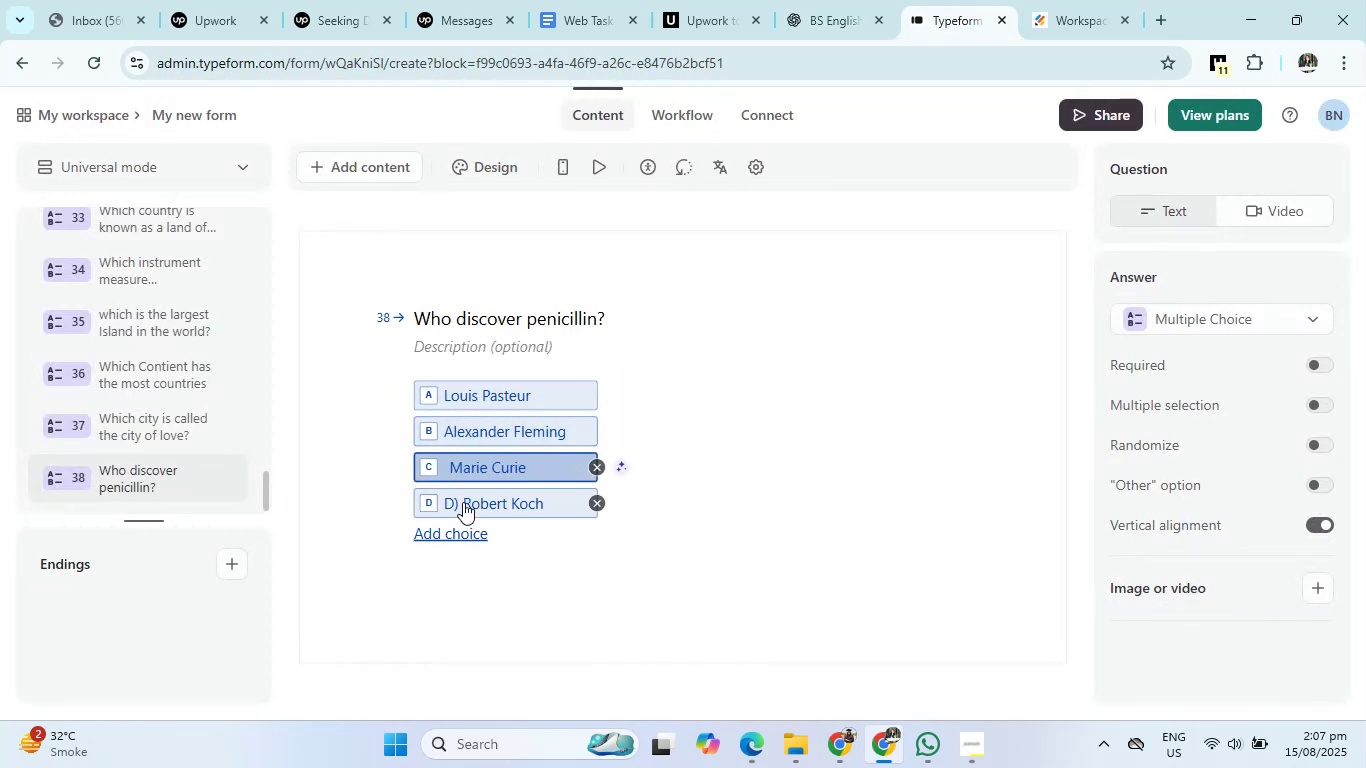 
left_click([463, 502])
 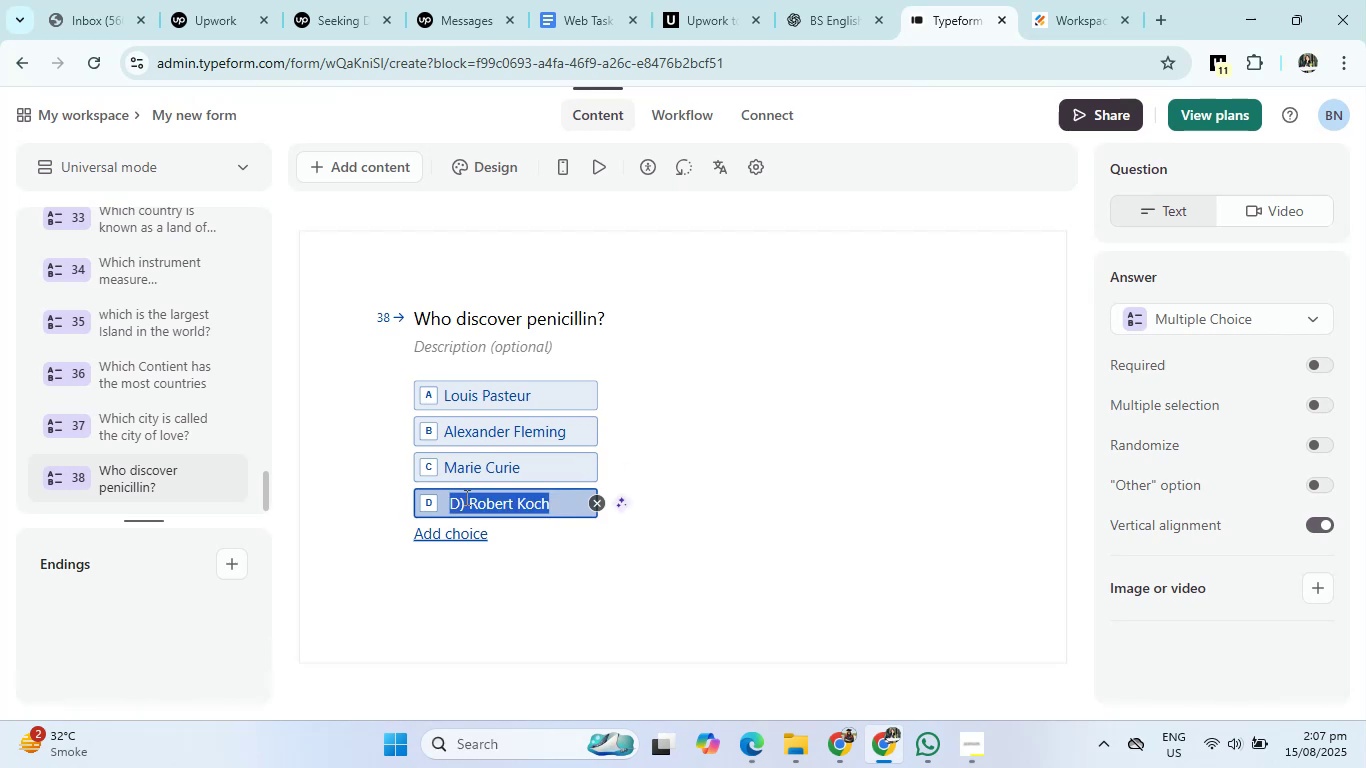 
left_click([468, 497])
 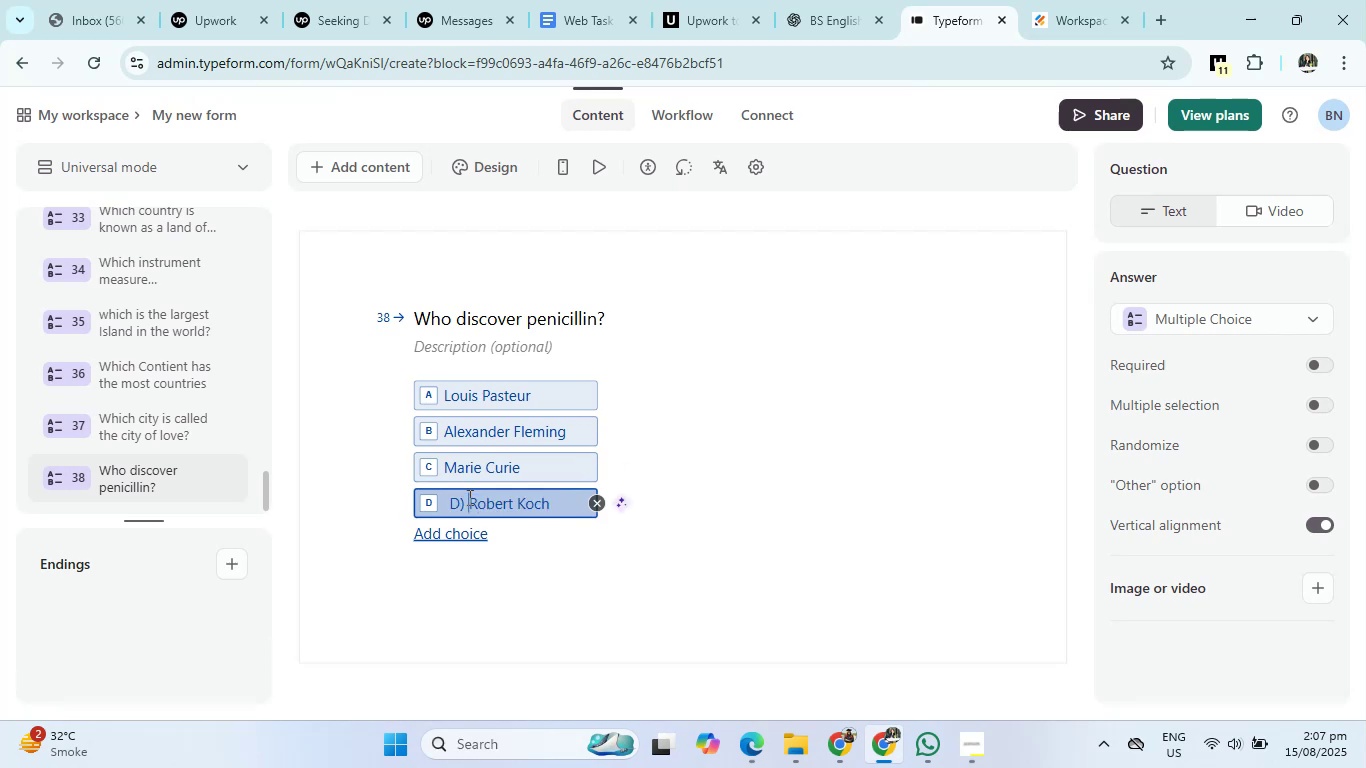 
key(Backspace)
 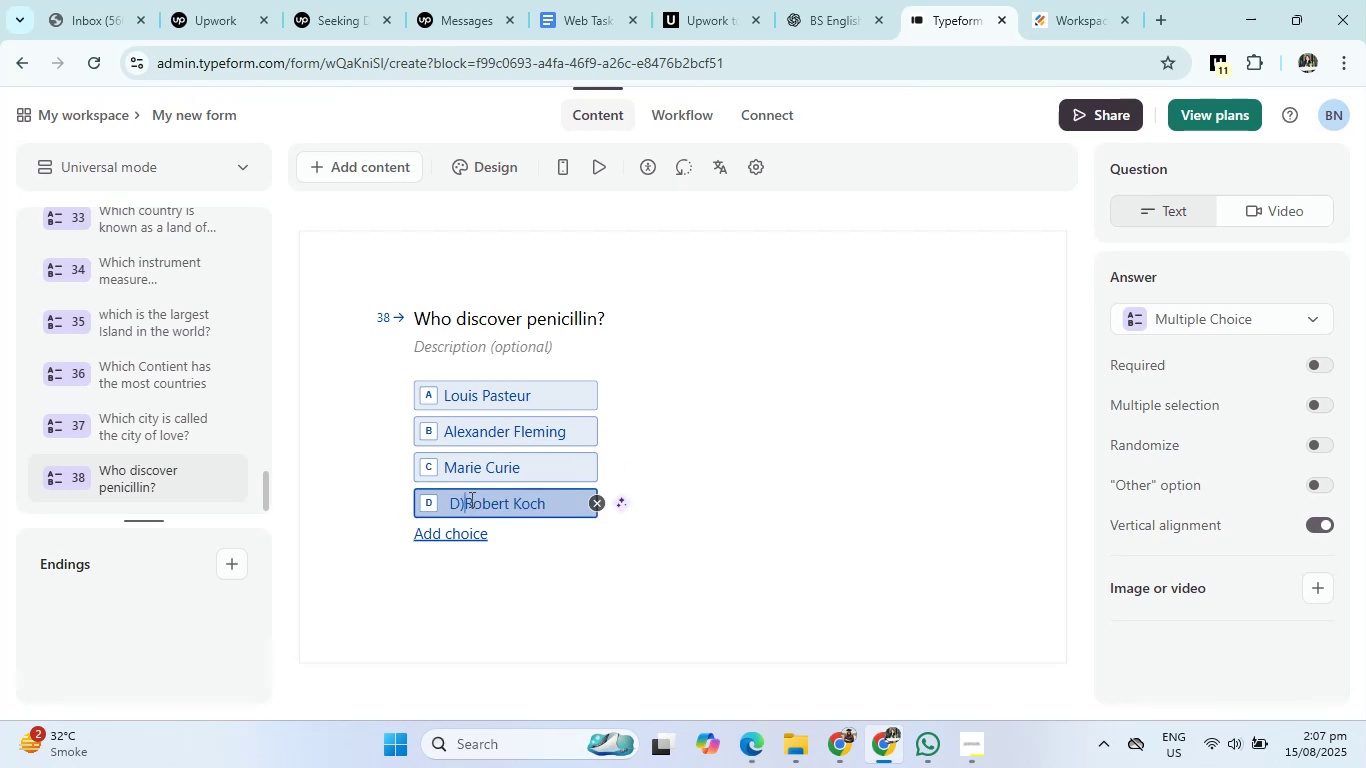 
key(Backspace)
 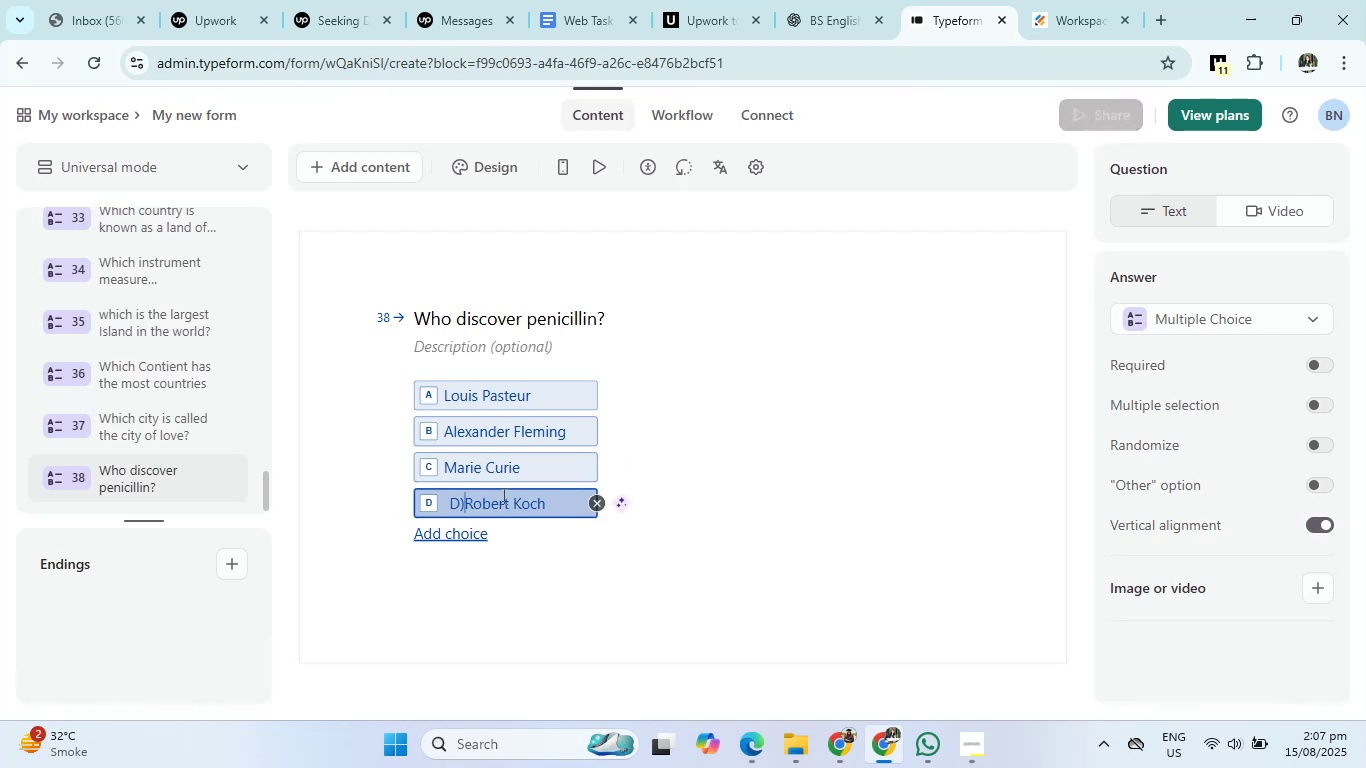 
key(Backspace)
 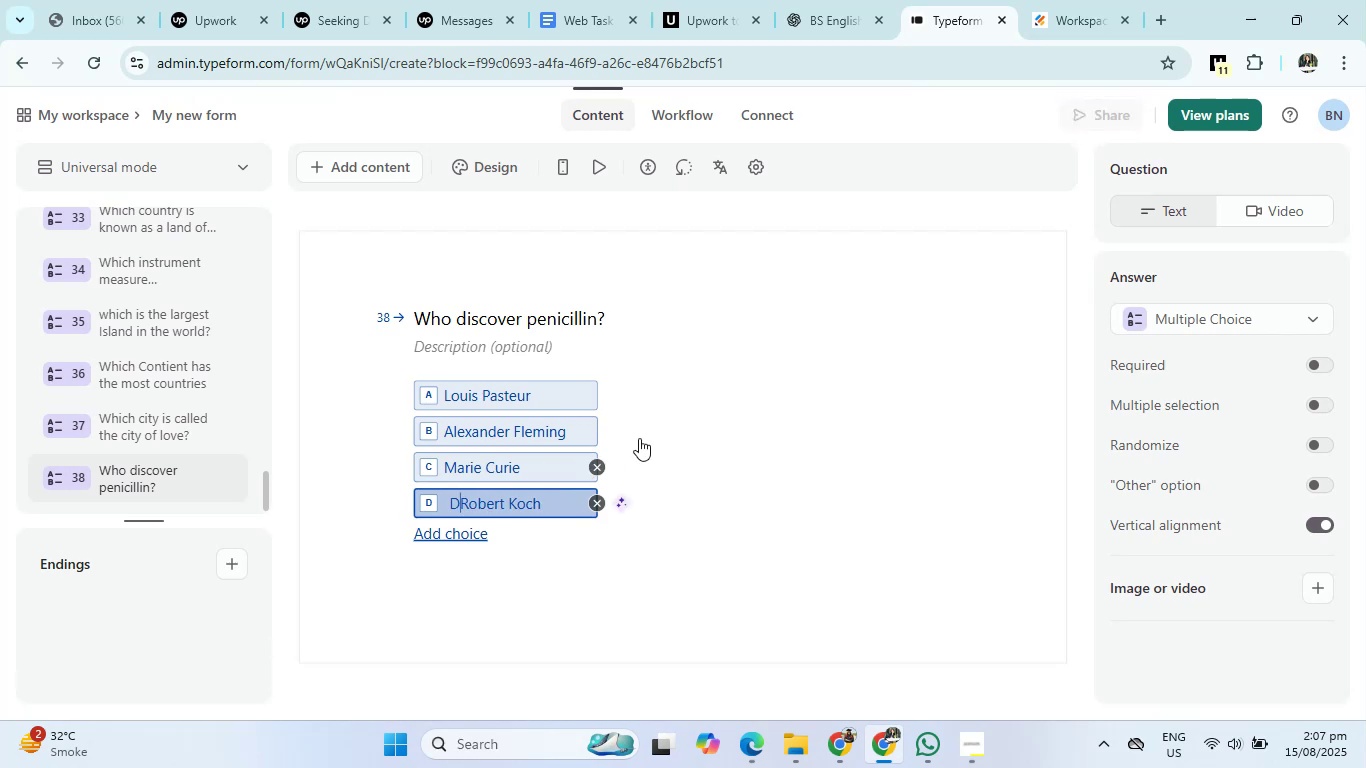 
key(Backspace)
 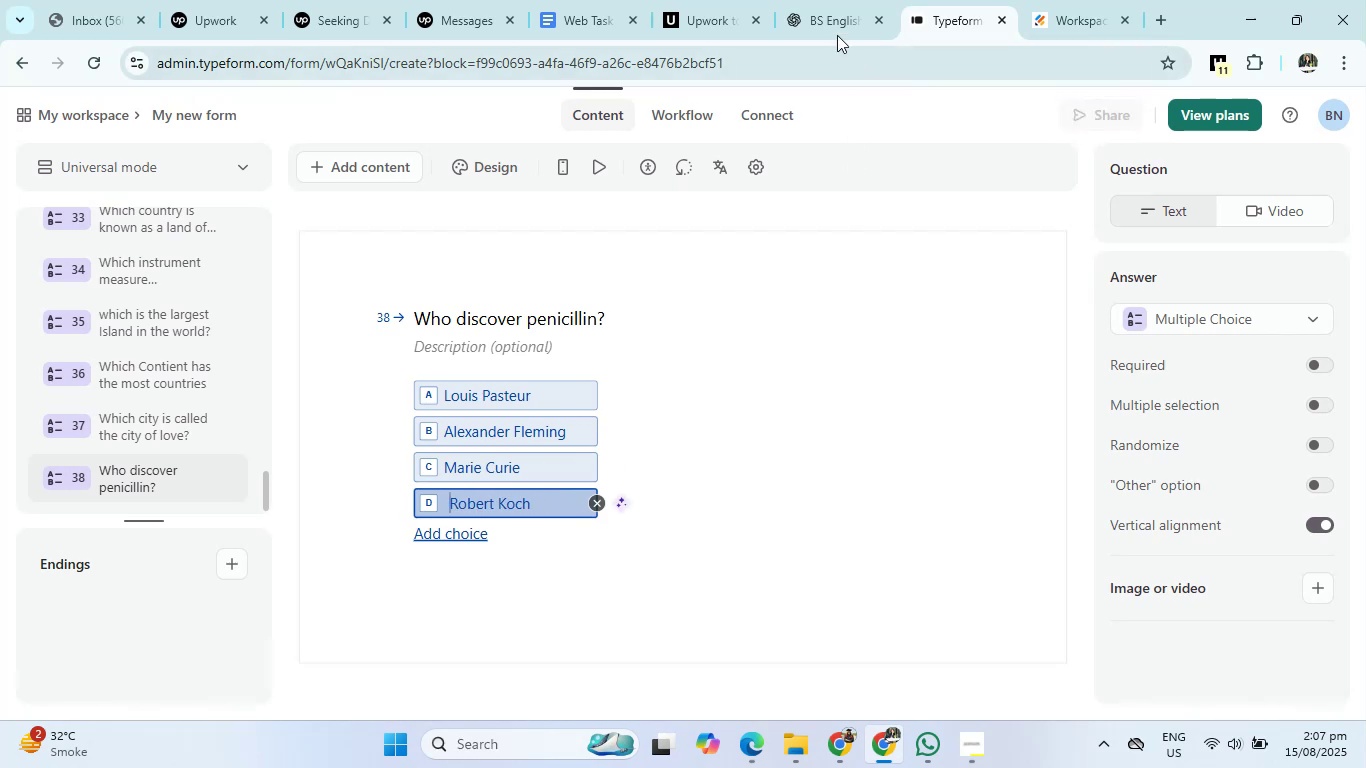 
left_click([831, 12])
 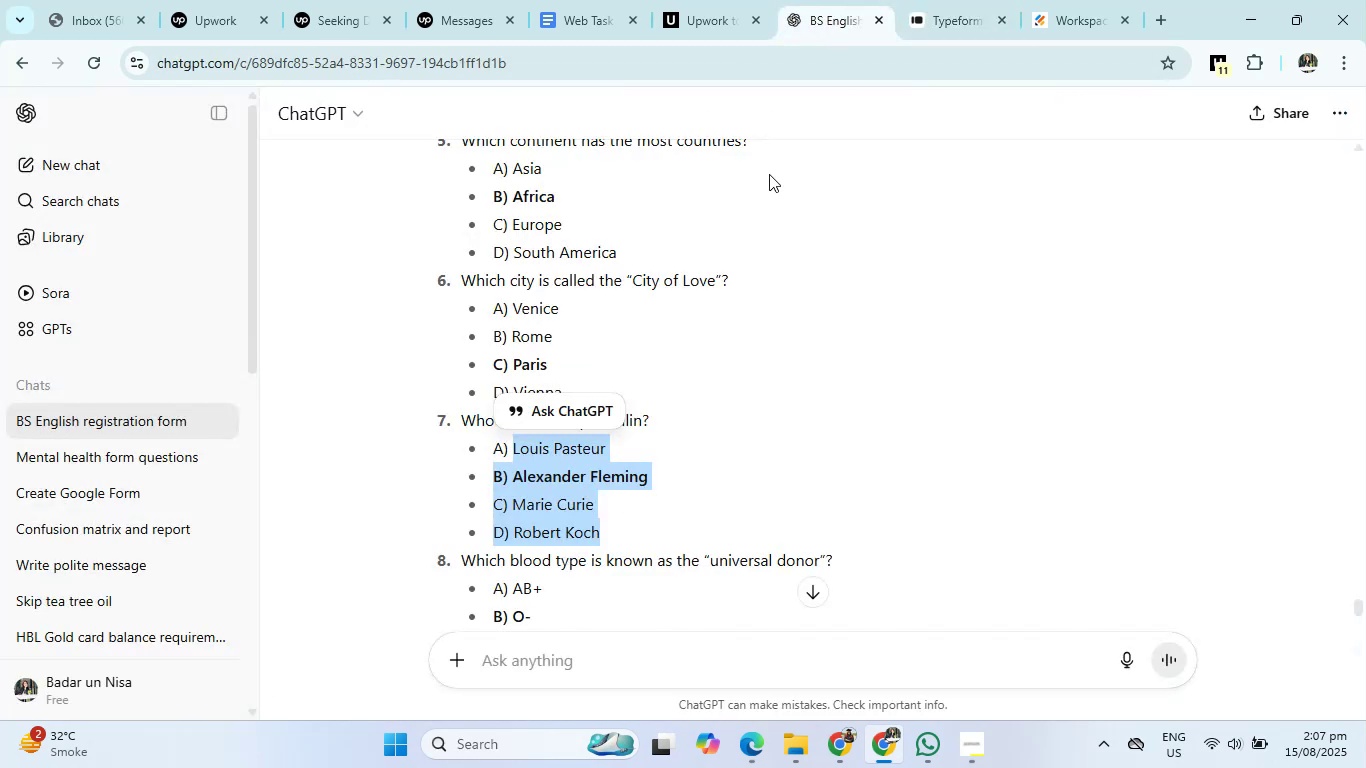 
scroll: coordinate [749, 333], scroll_direction: down, amount: 2.0
 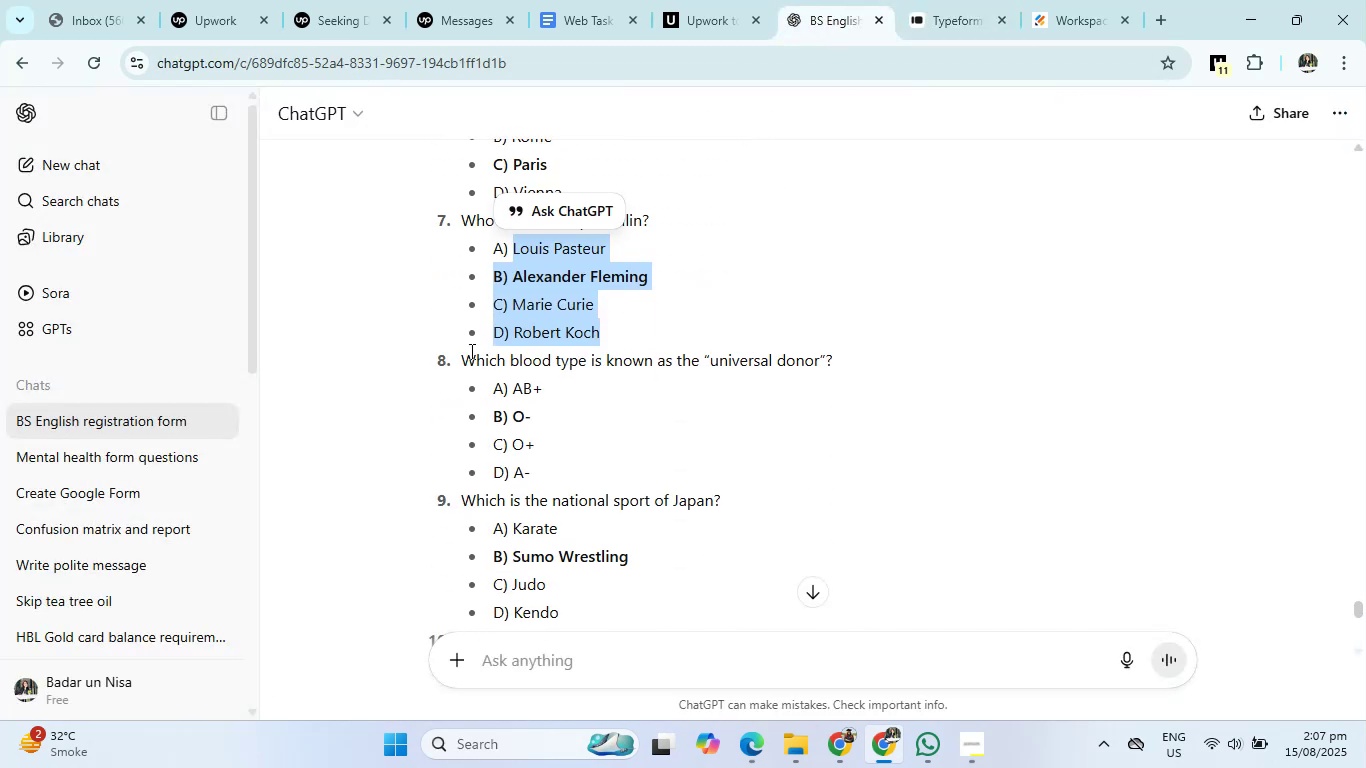 
left_click_drag(start_coordinate=[458, 363], to_coordinate=[914, 369])
 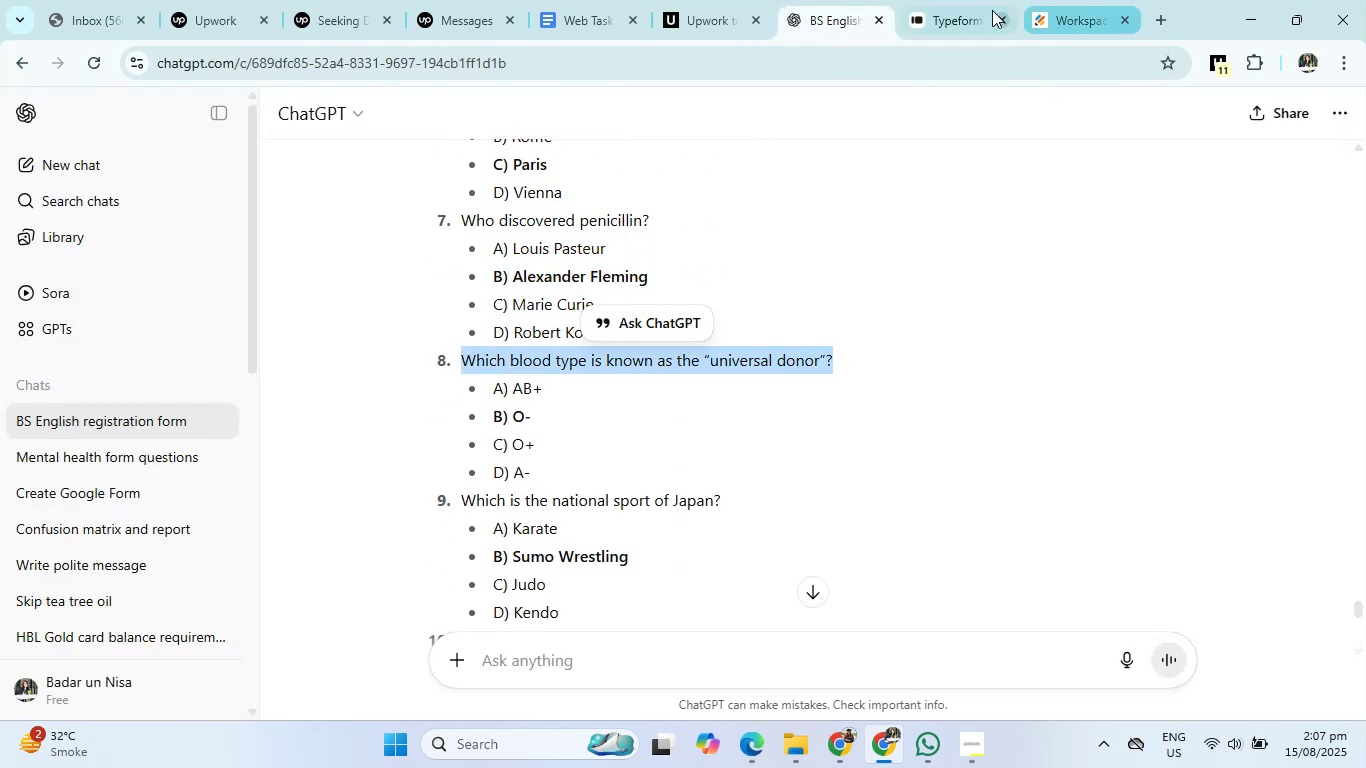 
left_click([968, 0])
 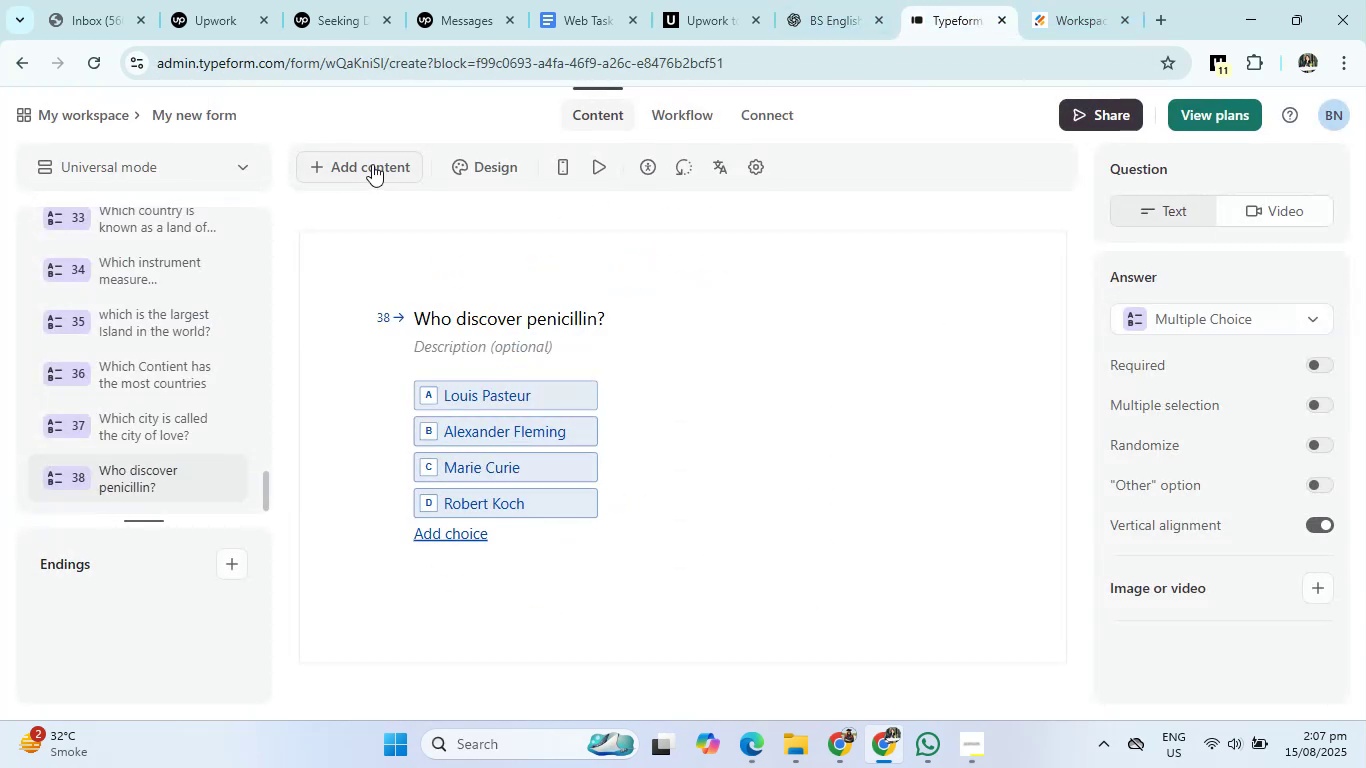 
left_click([370, 164])
 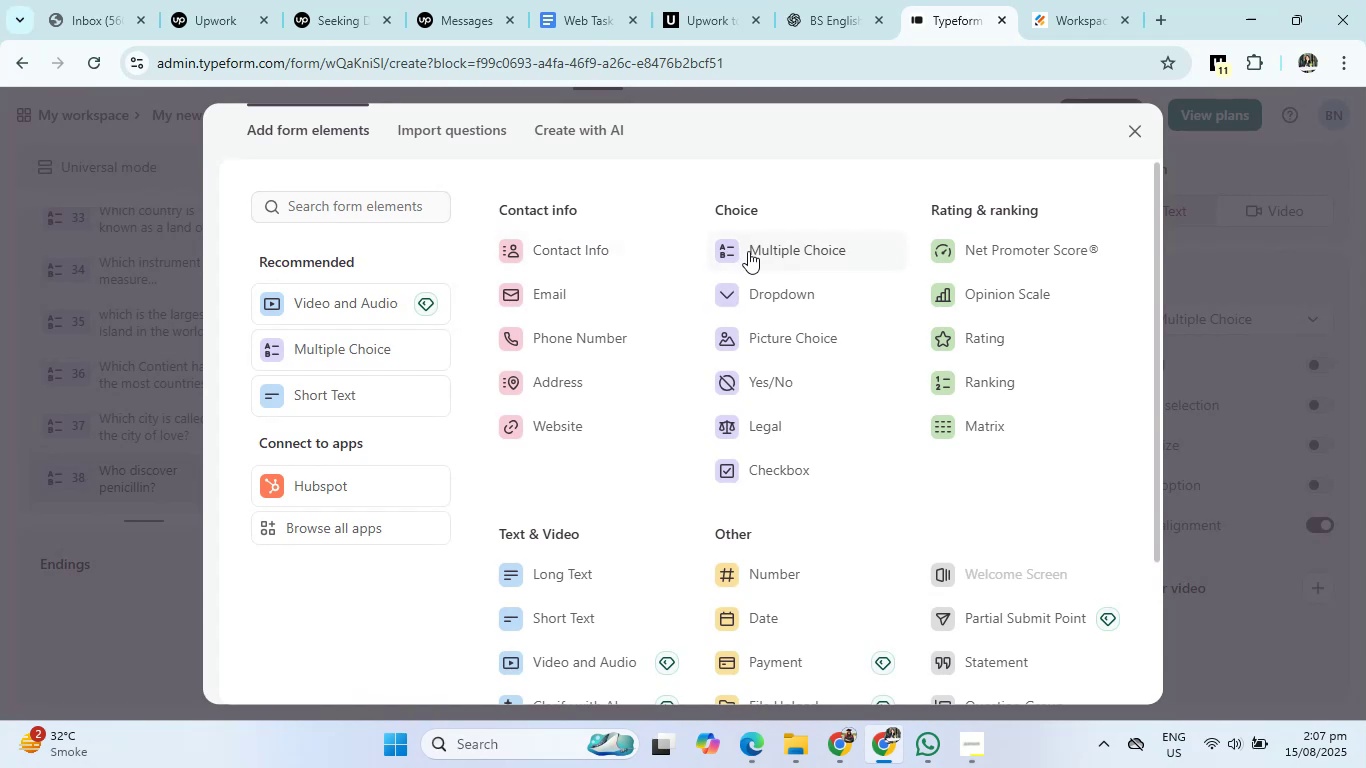 
left_click([748, 251])
 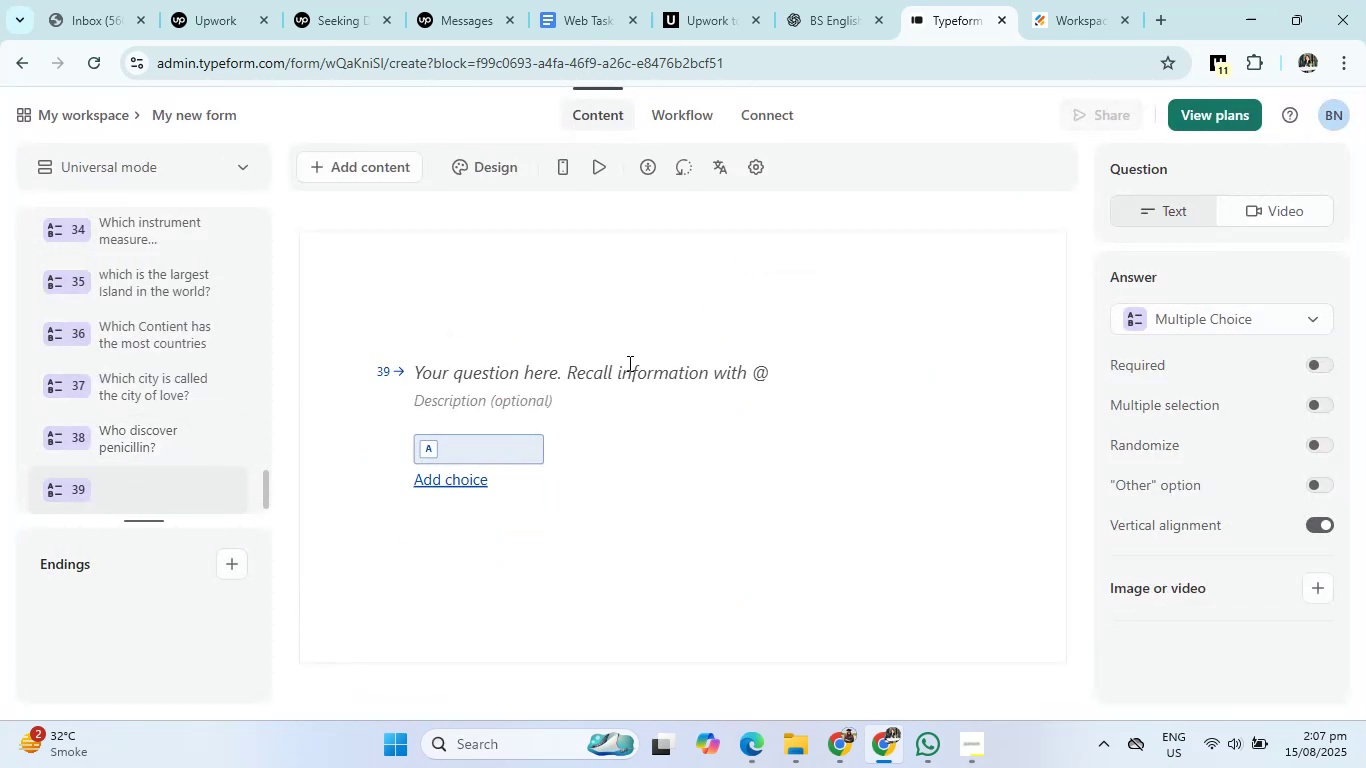 
left_click([628, 365])
 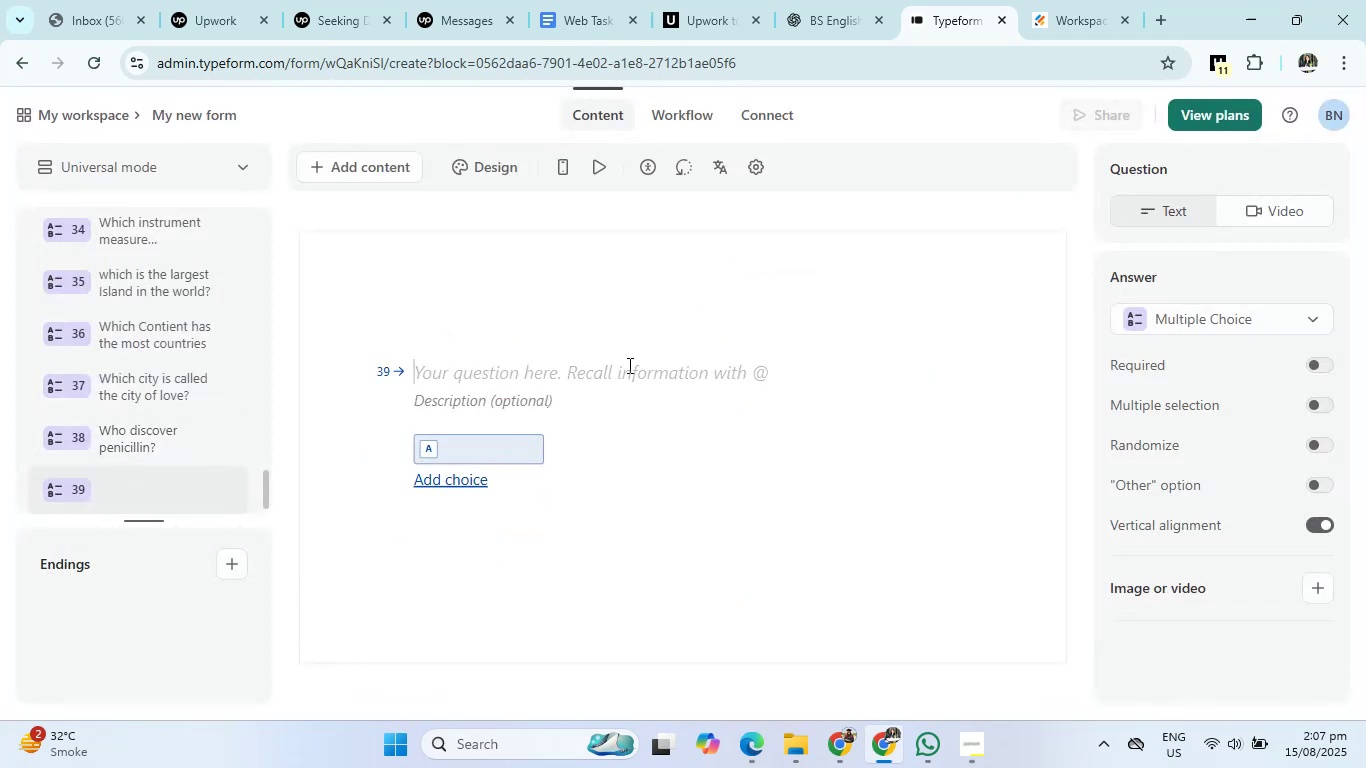 
key(Control+V)
 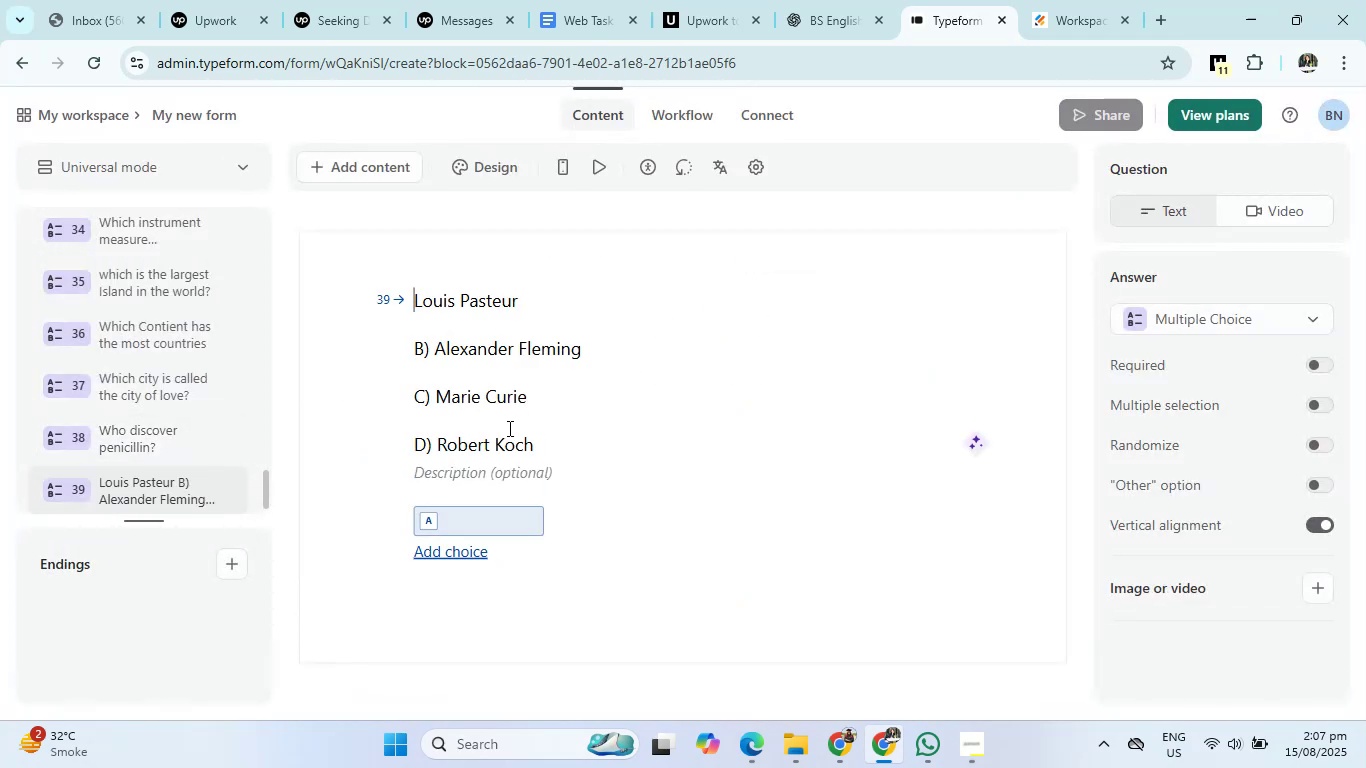 
left_click_drag(start_coordinate=[536, 442], to_coordinate=[375, 281])
 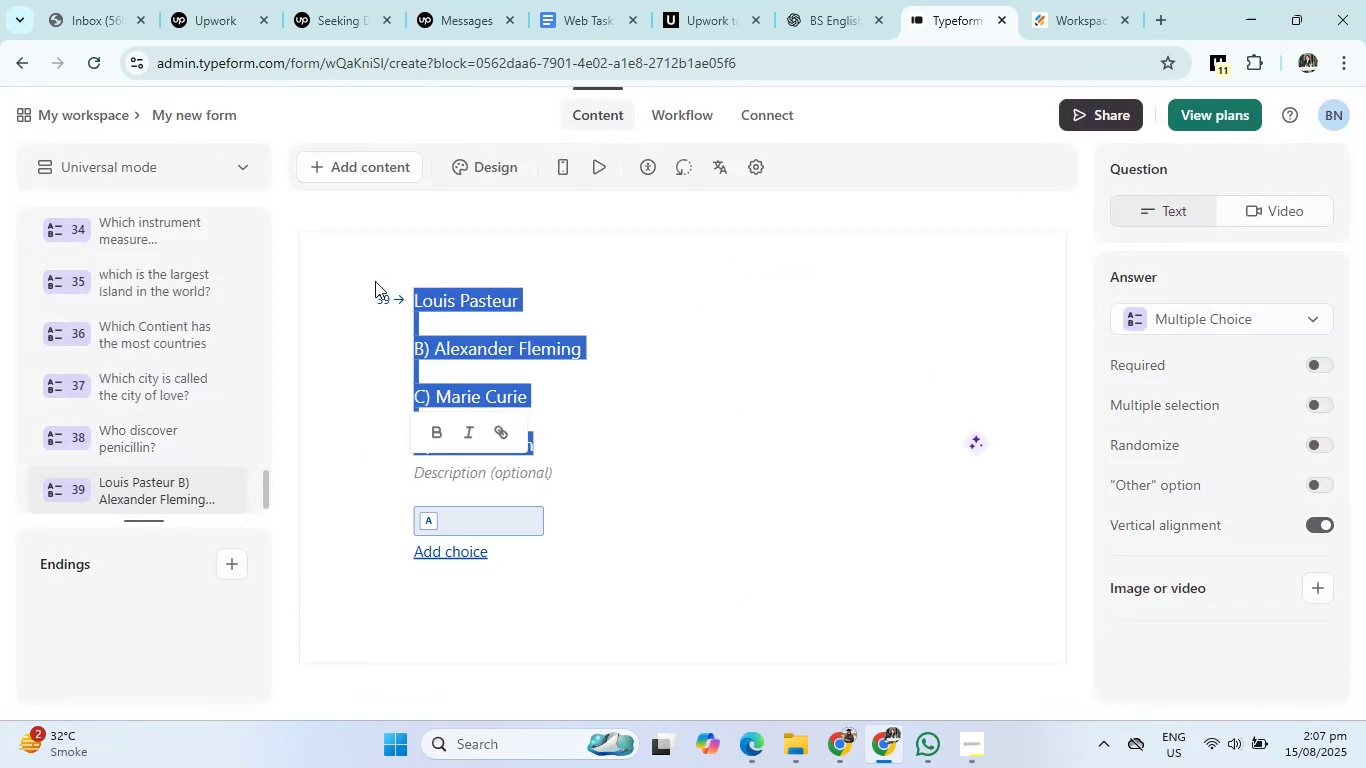 
key(Backspace)
type(Which Blood type is known as universal donner?)
 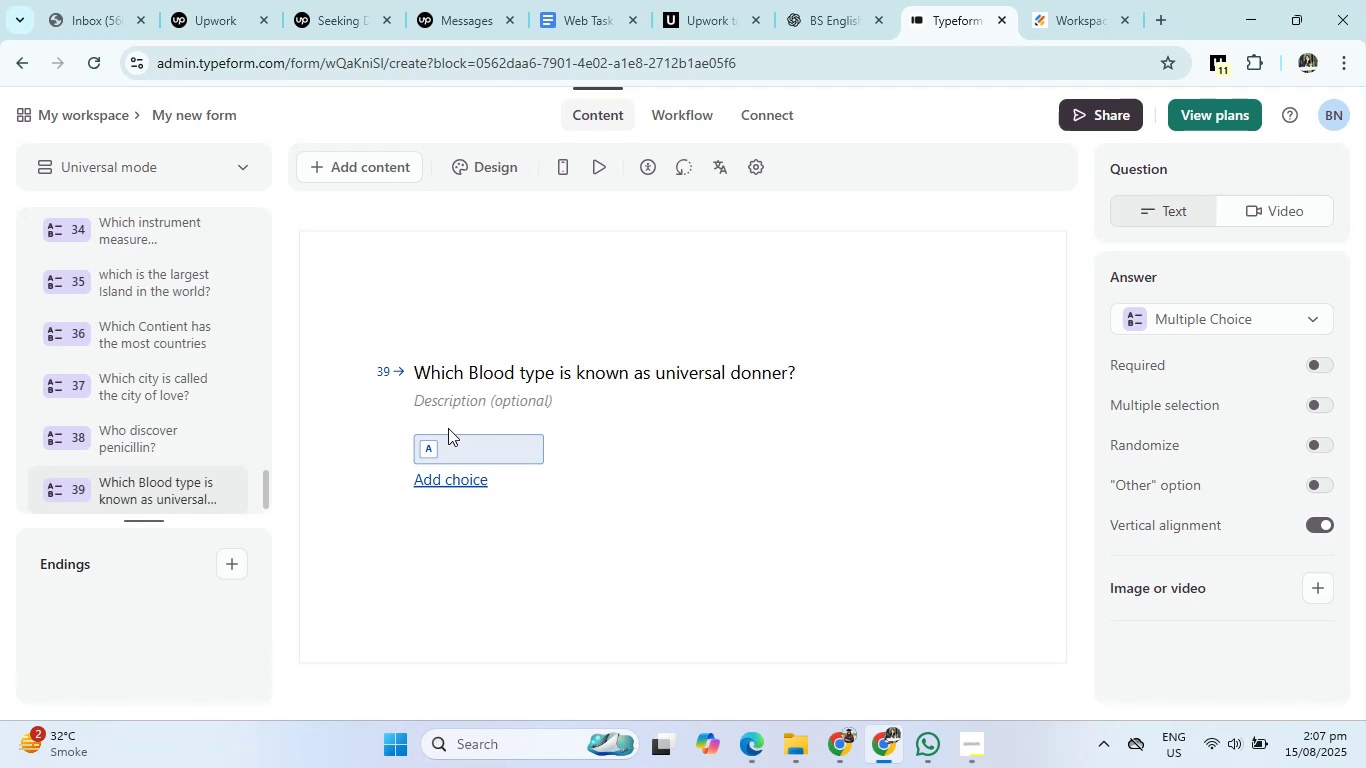 
left_click([454, 433])
 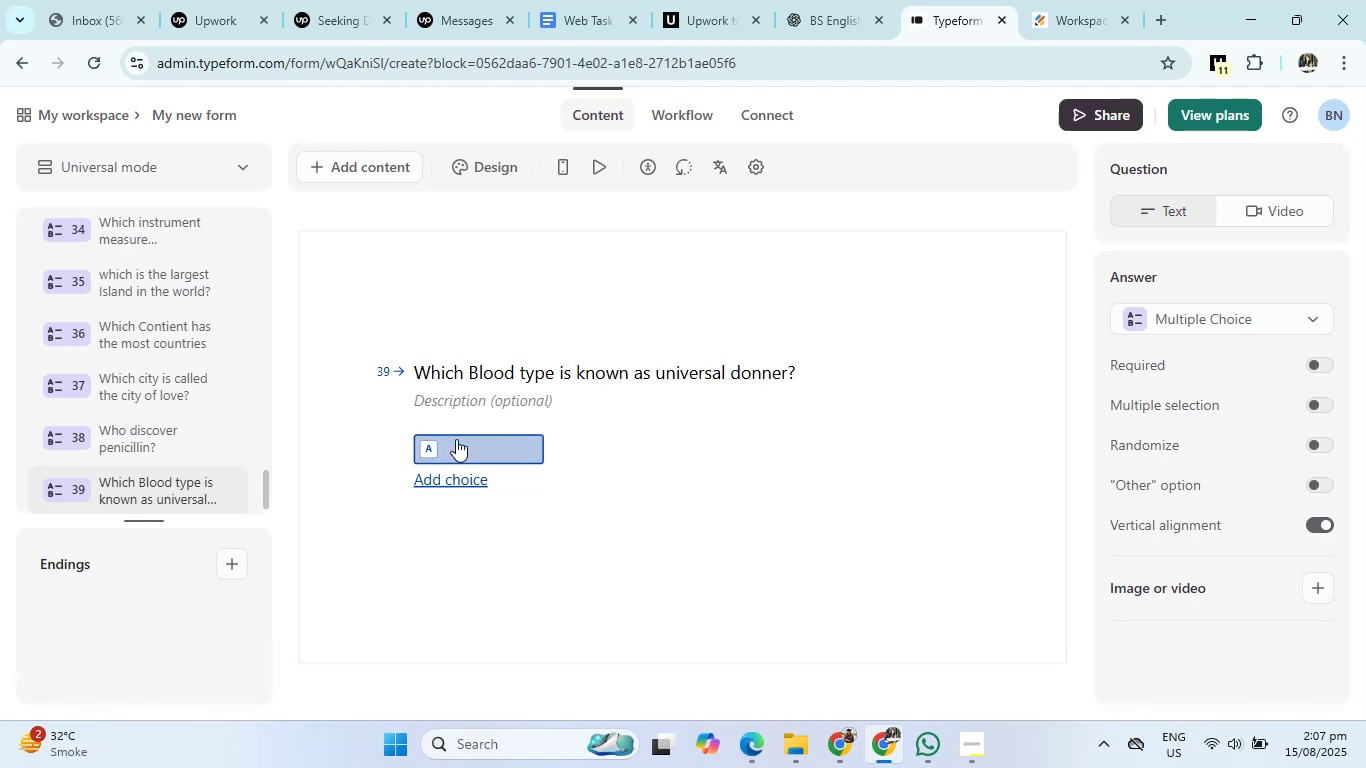 
left_click([456, 440])
 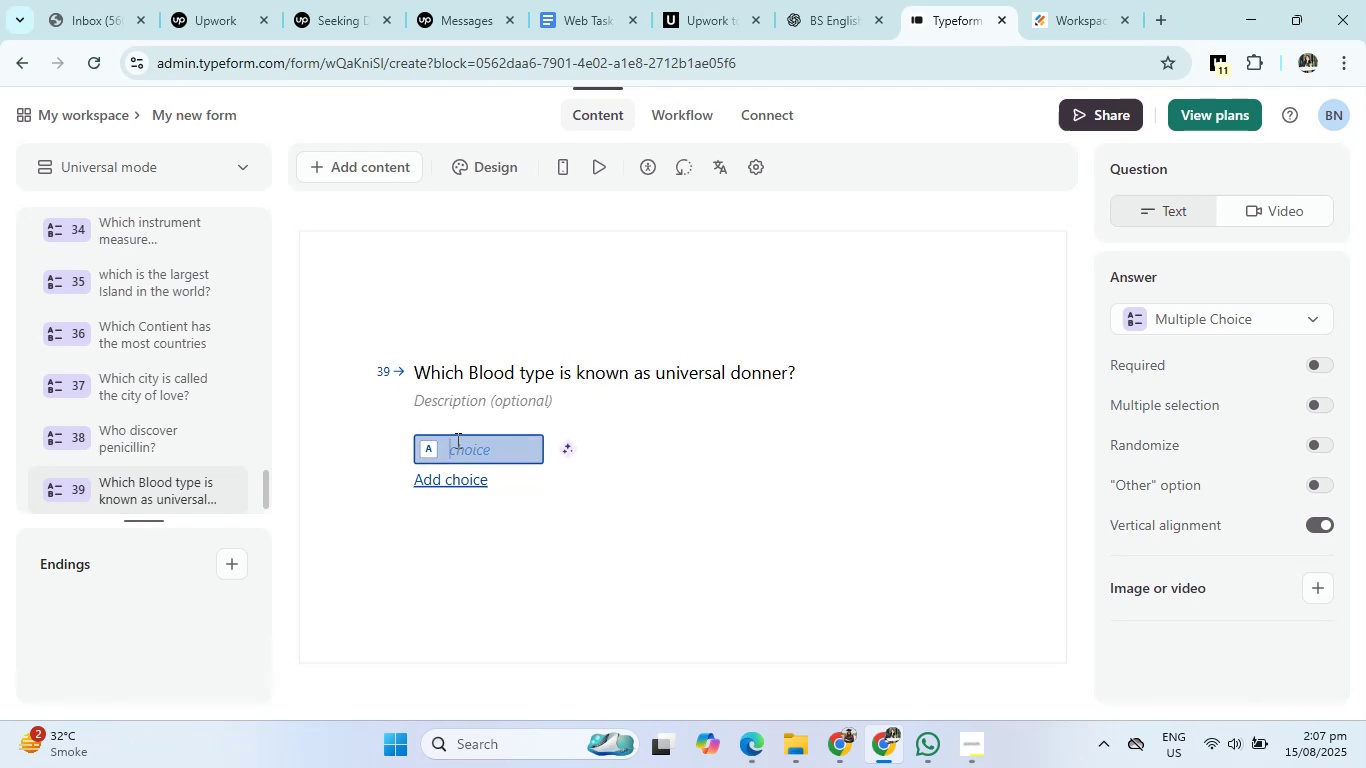 
key(Shift+O)
 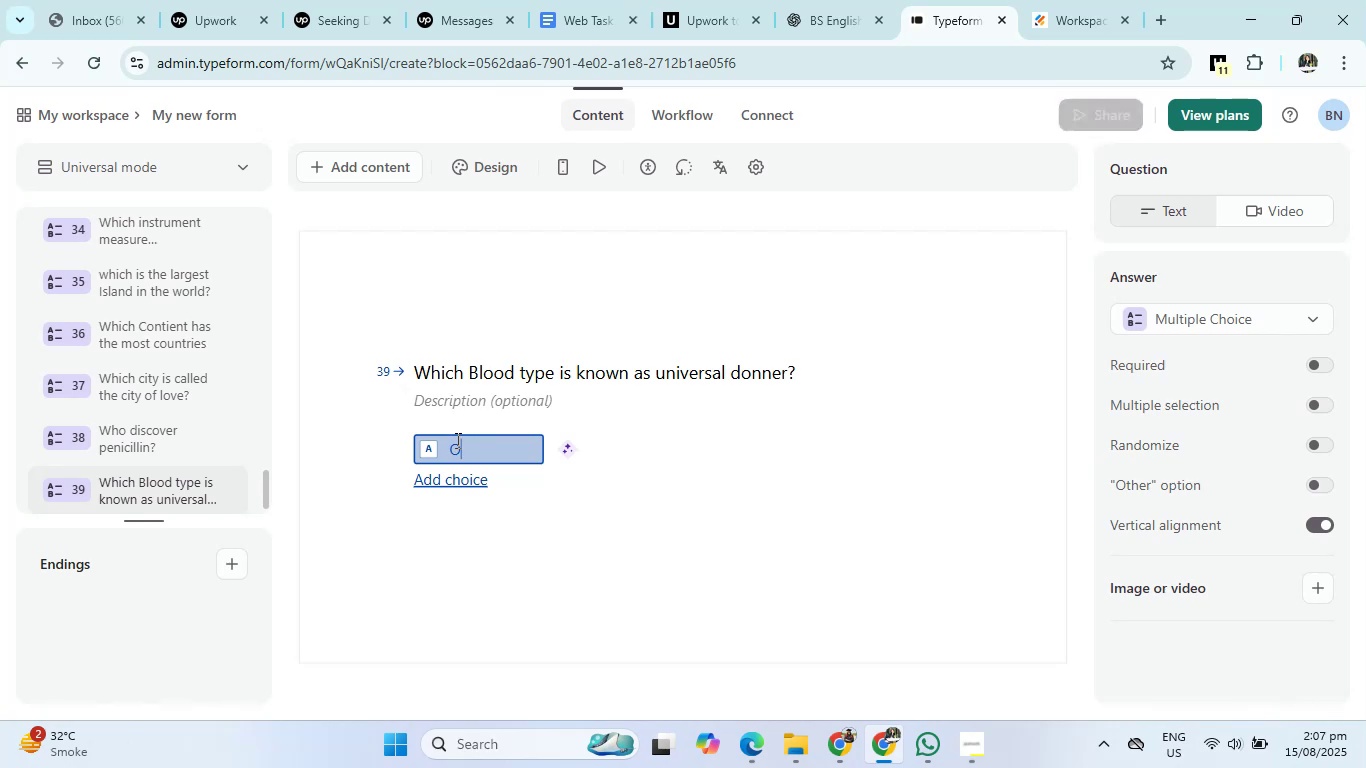 
key(Minus)
 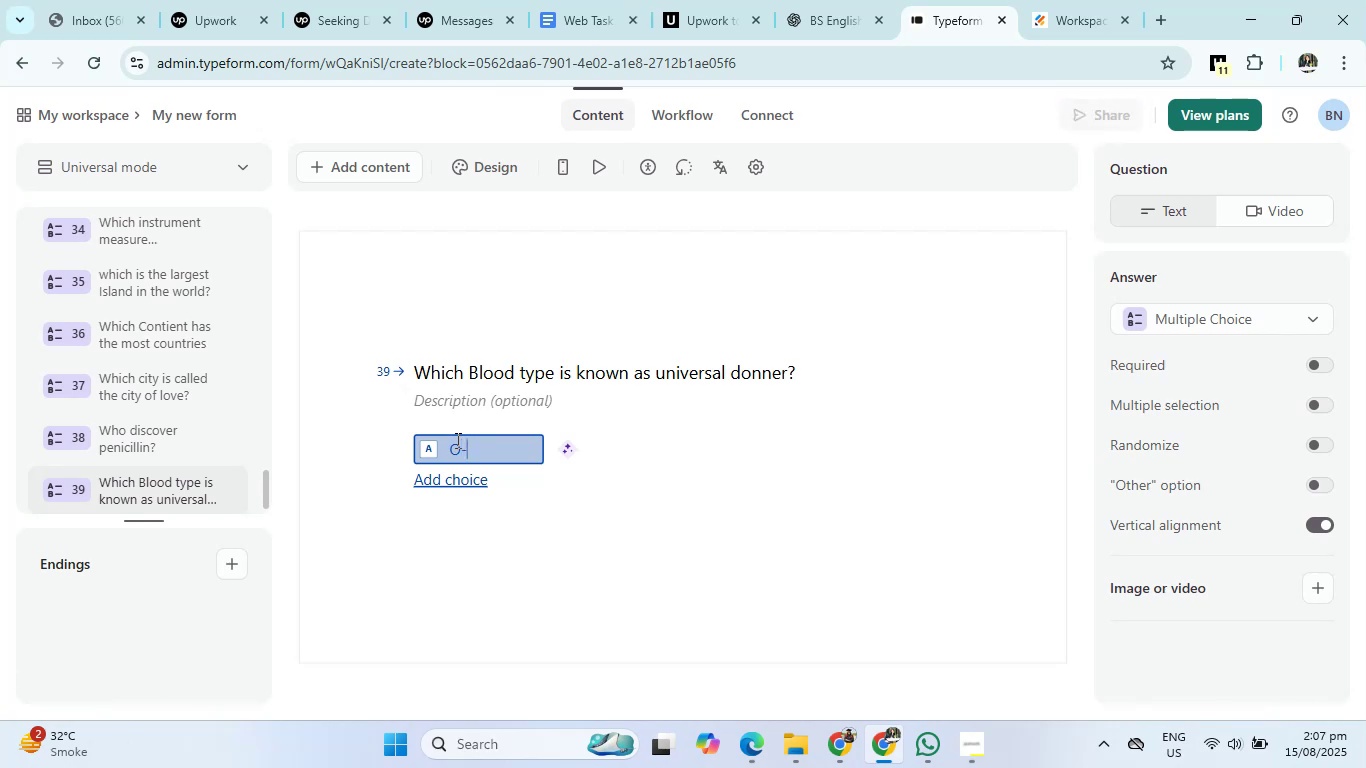 
key(Enter)
 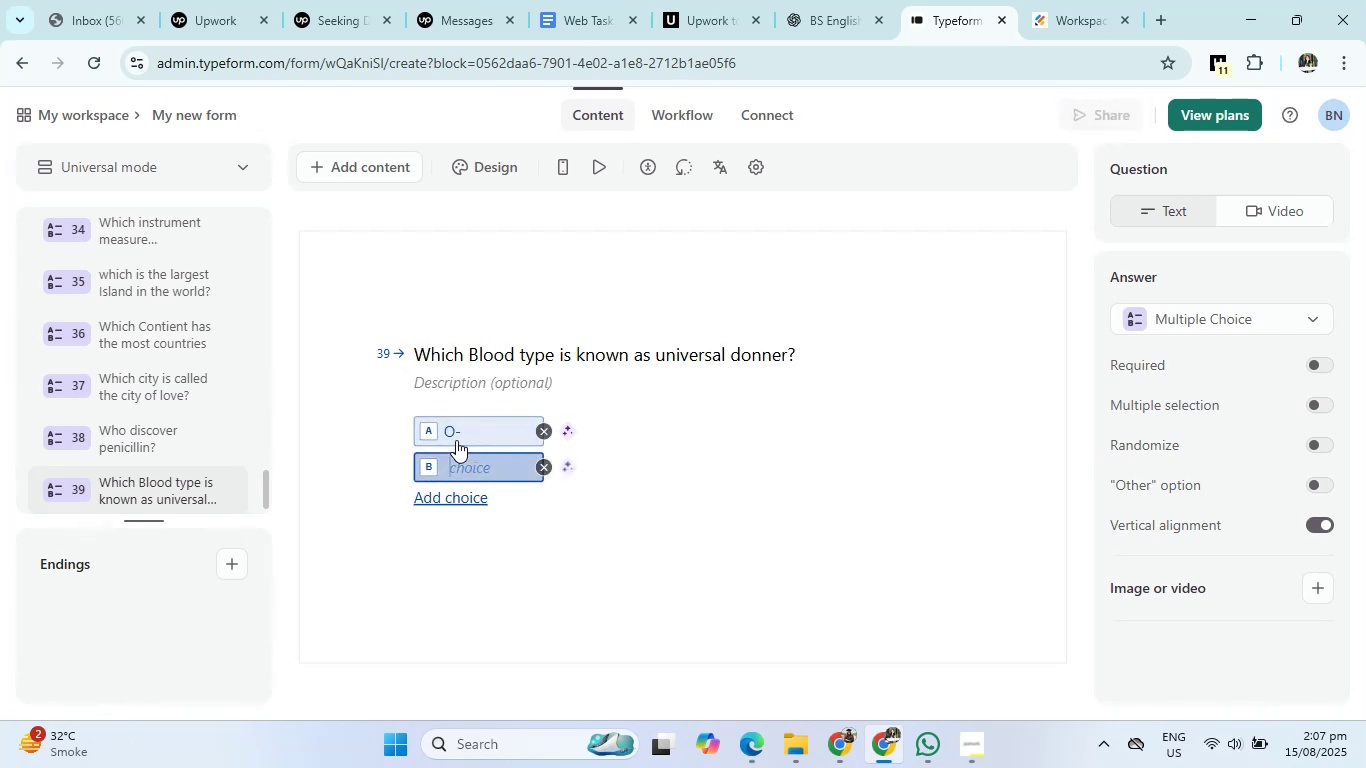 
key(Shift+O)
 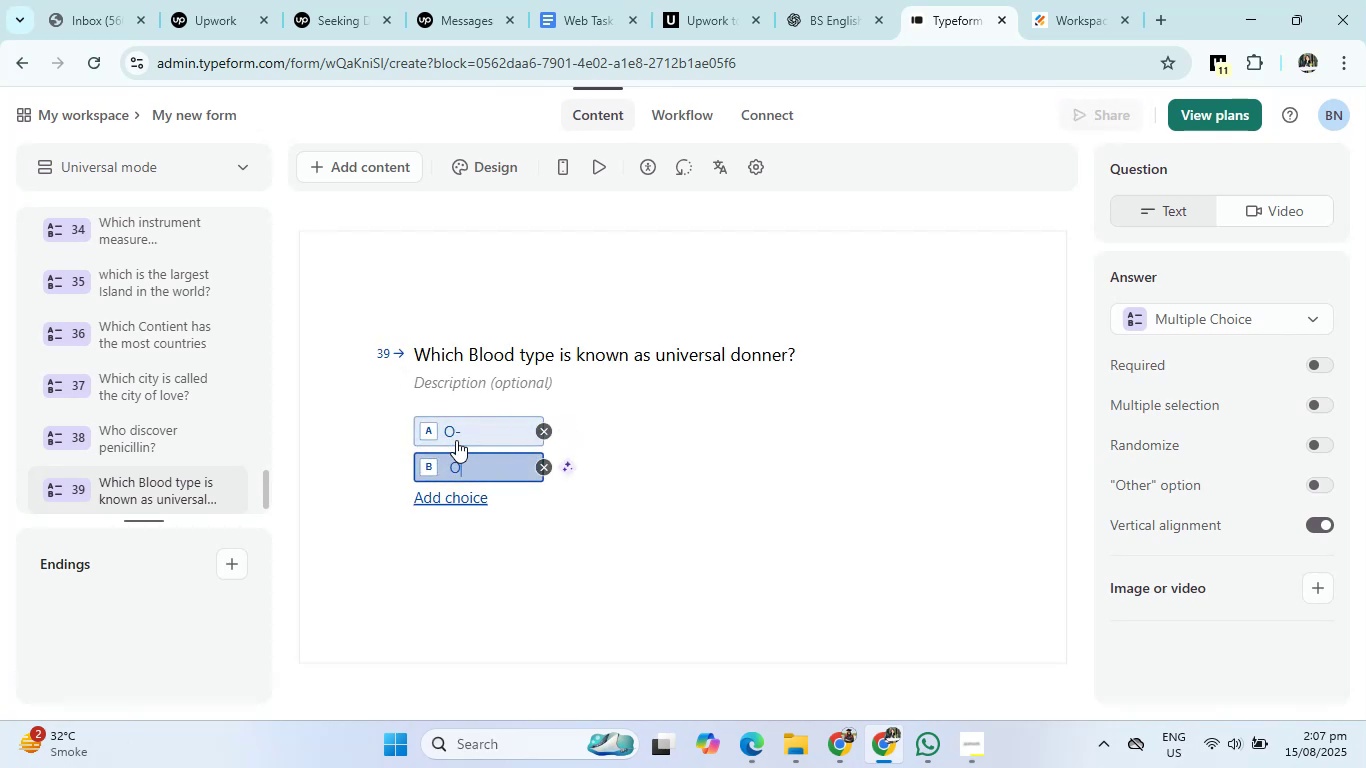 
key(Shift+Equal)
 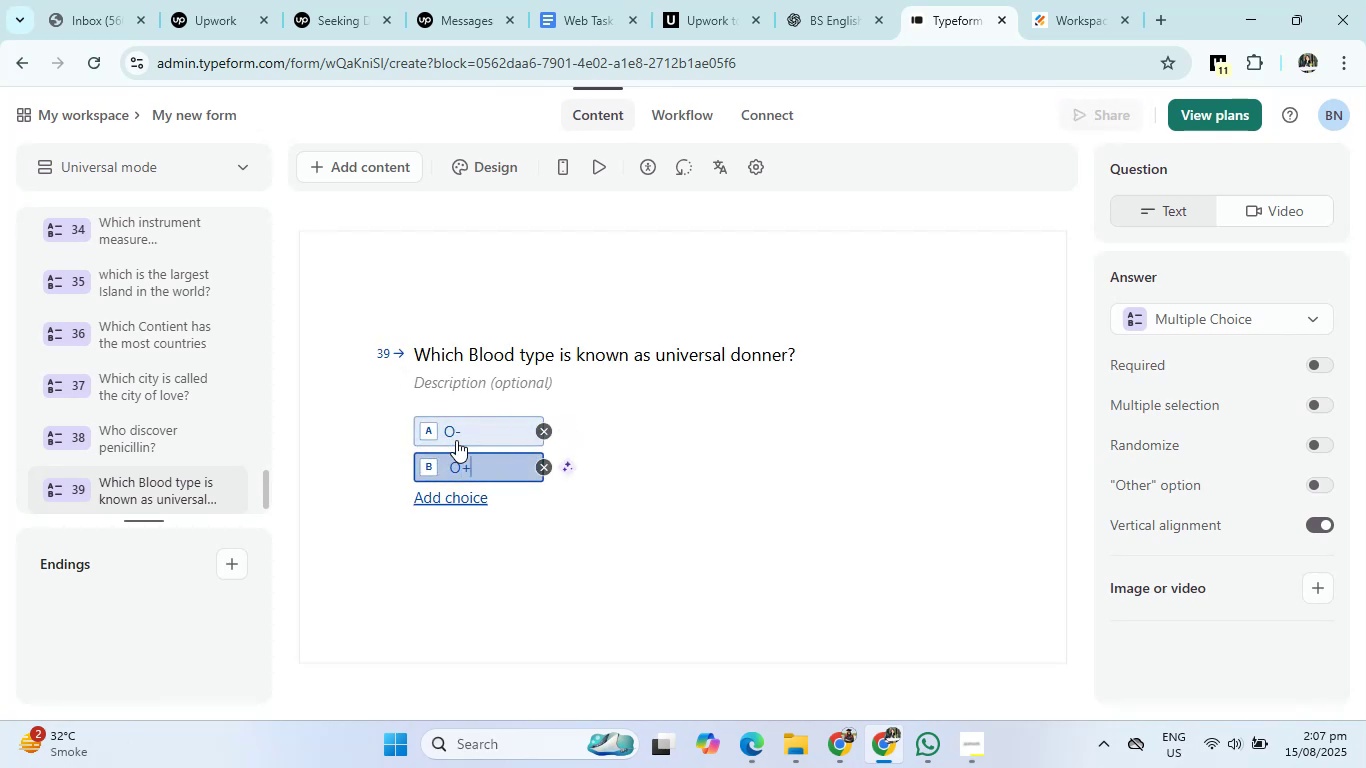 
key(Enter)
 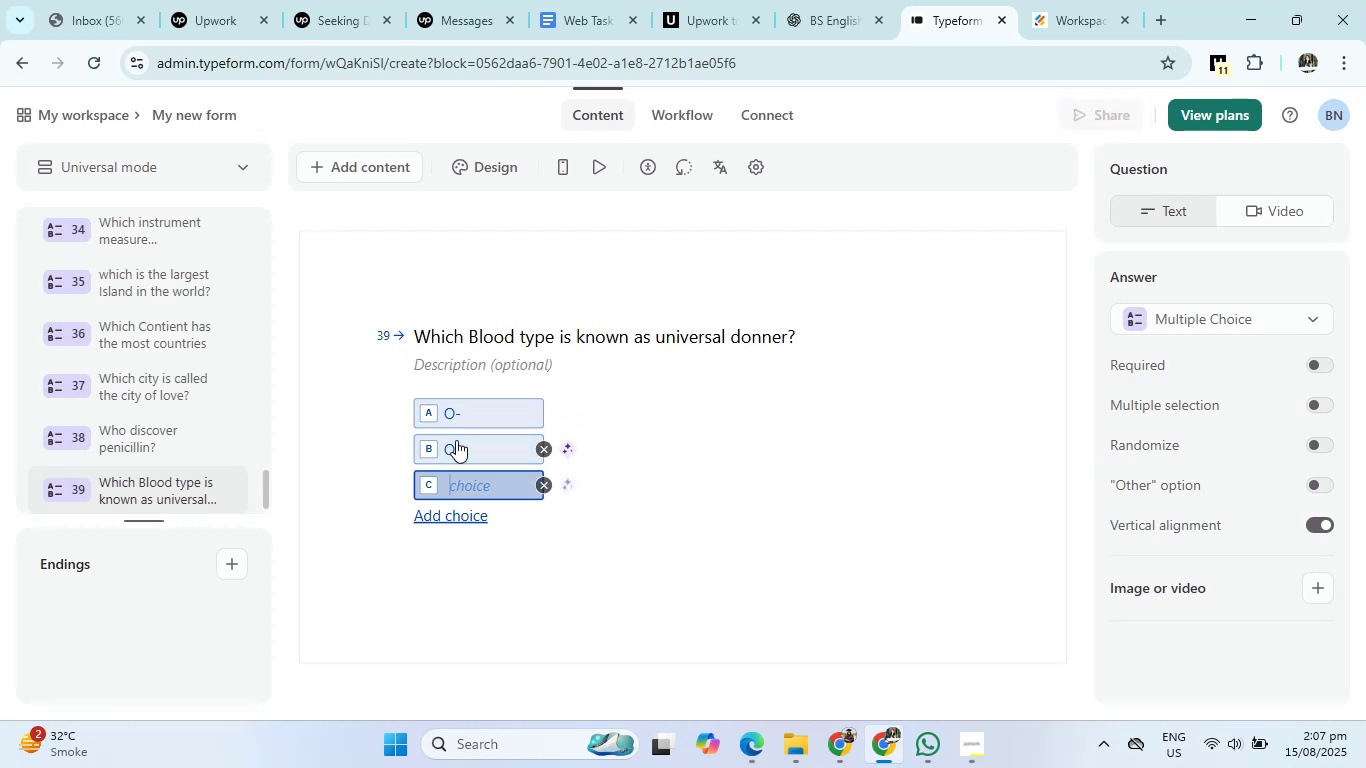 
key(Shift+B)
 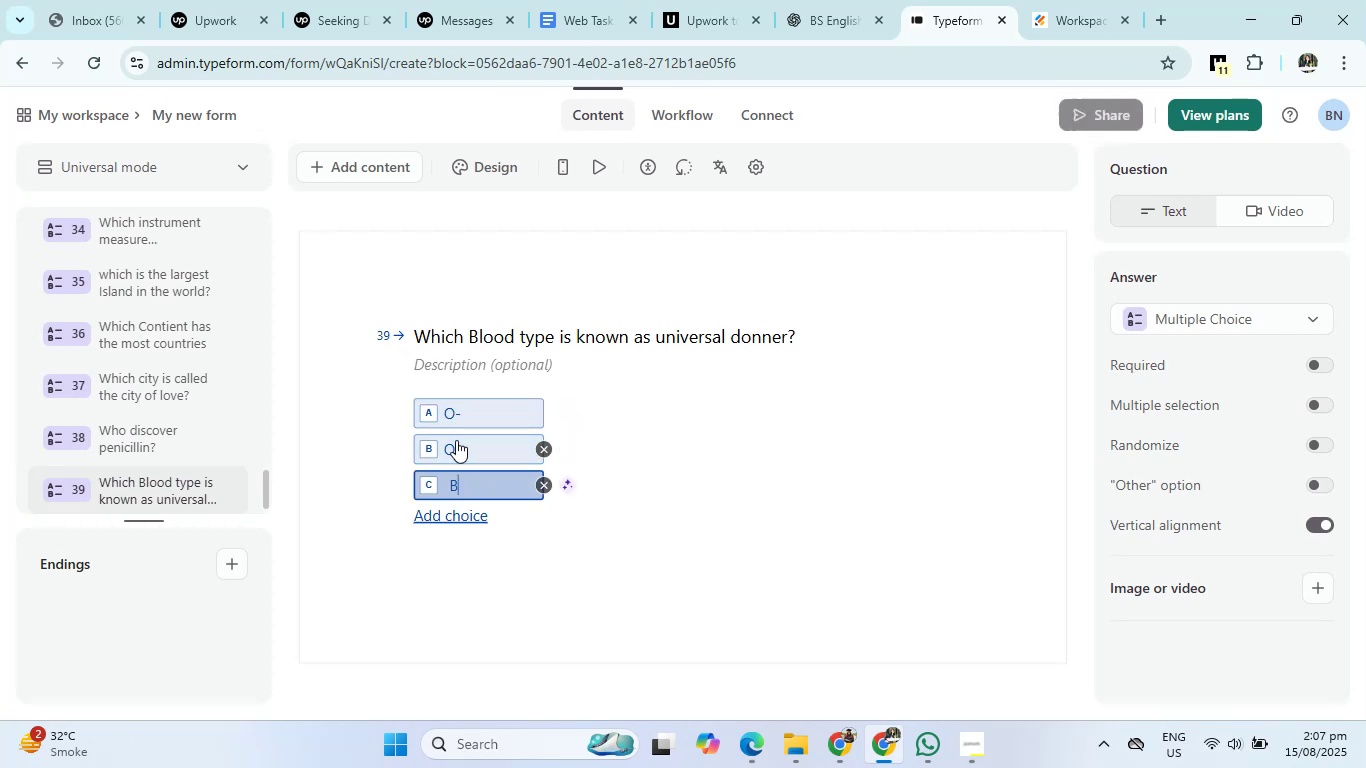 
key(Shift+ShiftRight)
 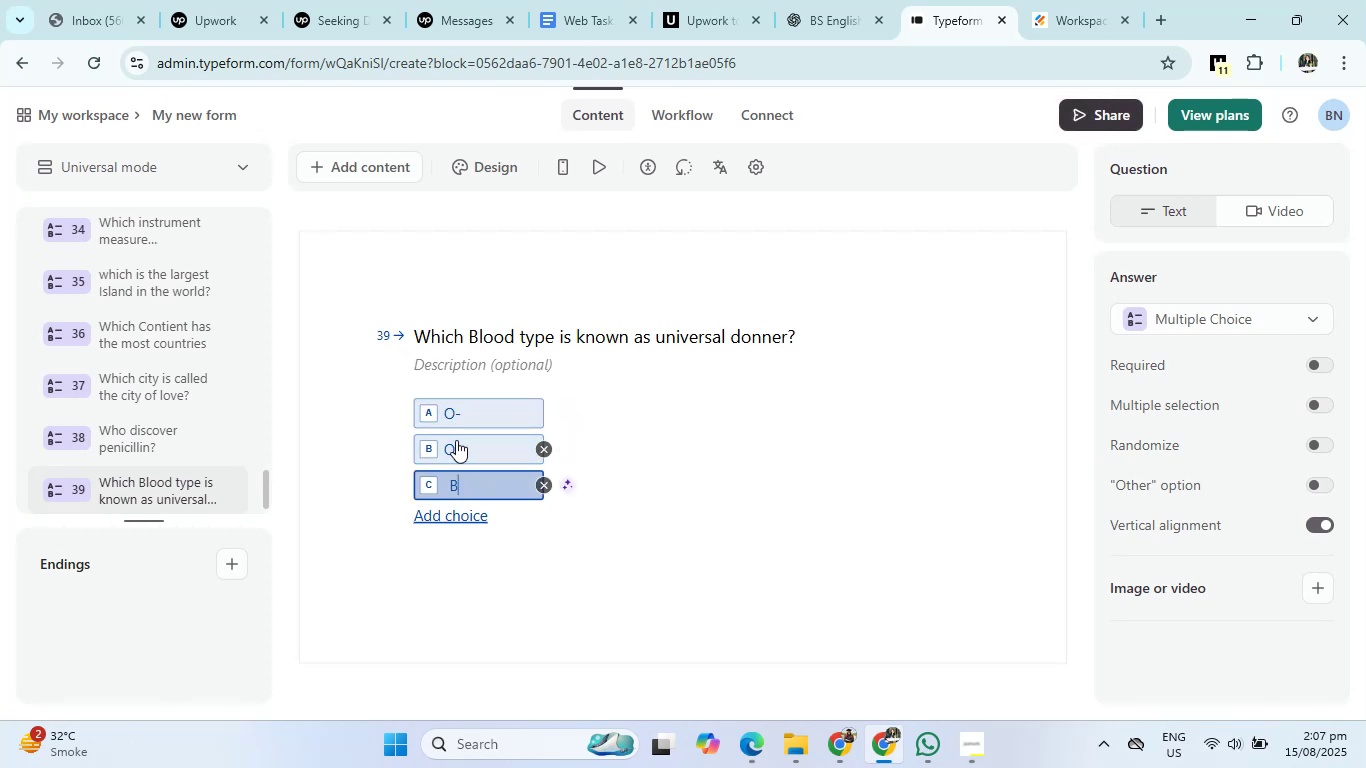 
key(Minus)
 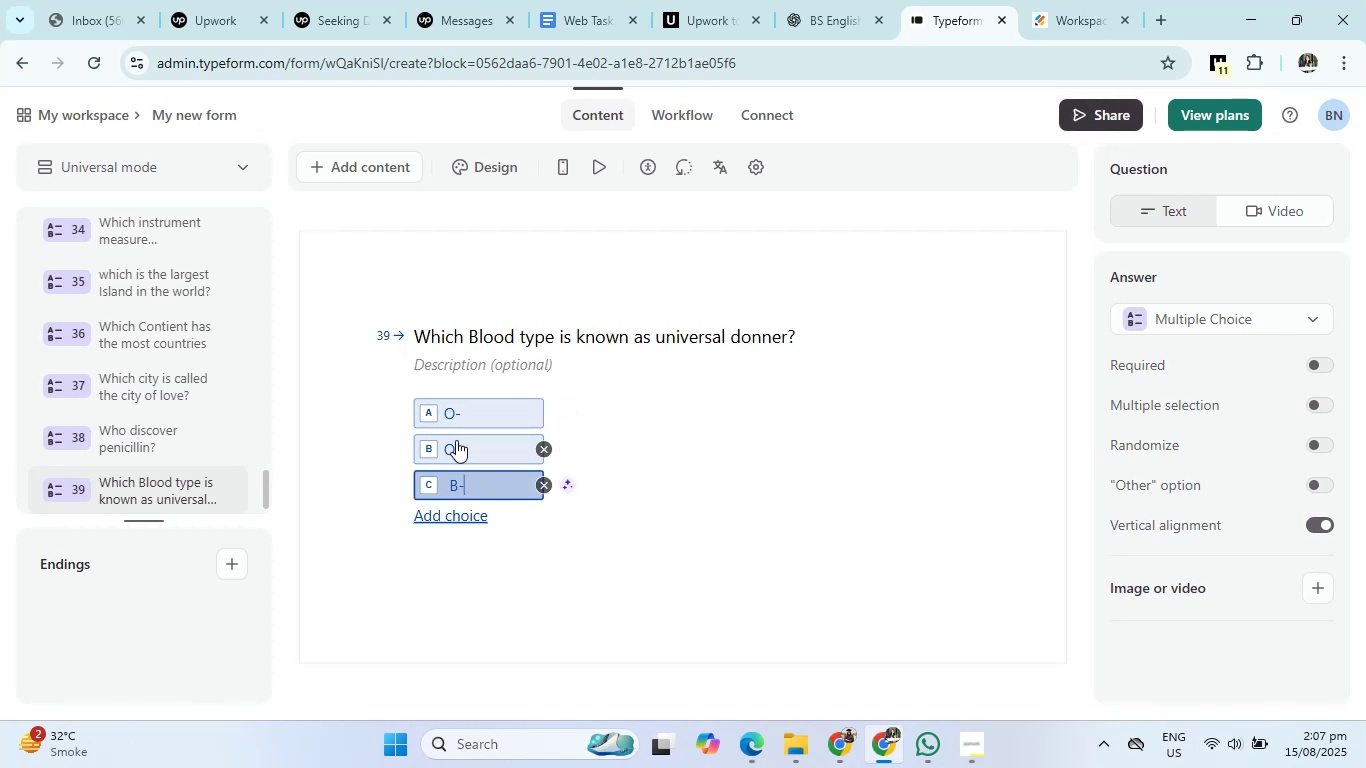 
key(Shift+ShiftRight)
 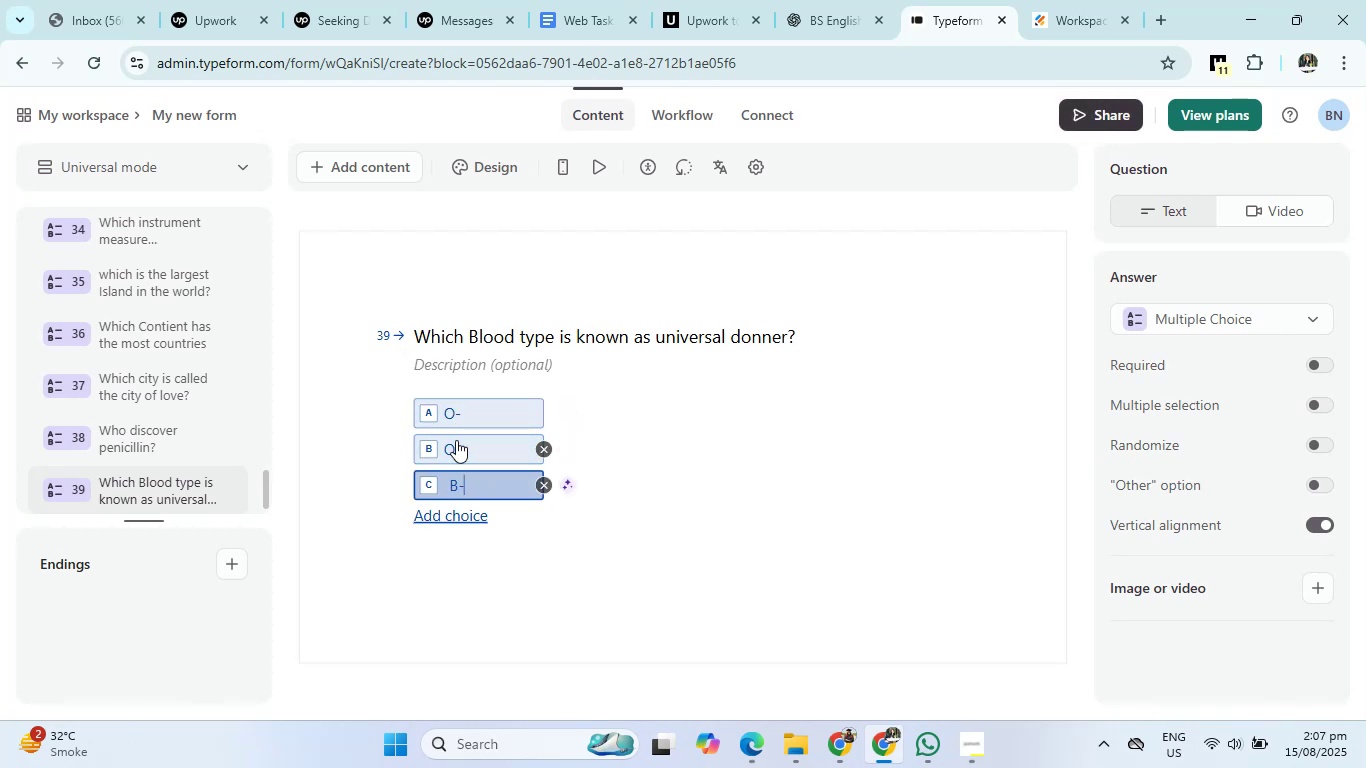 
key(Shift+Enter)
 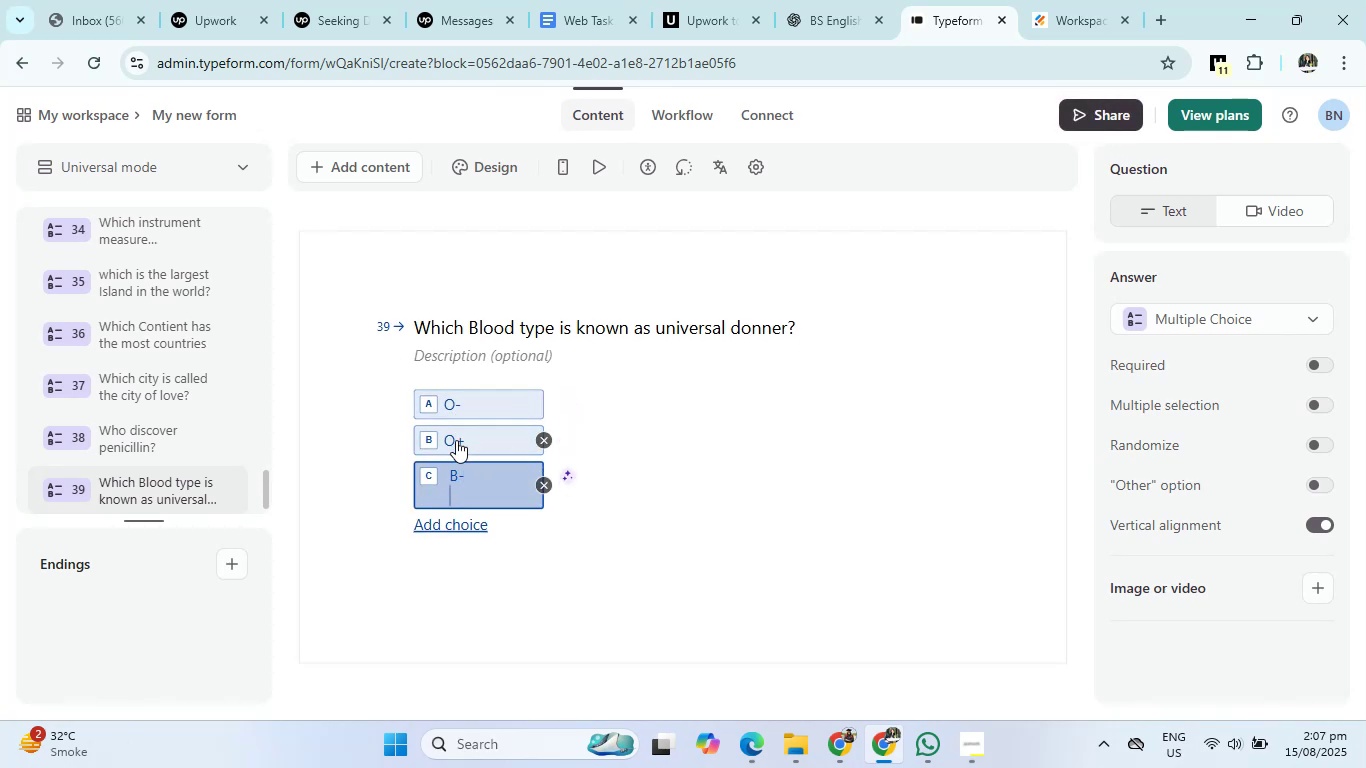 
key(Shift+B)
 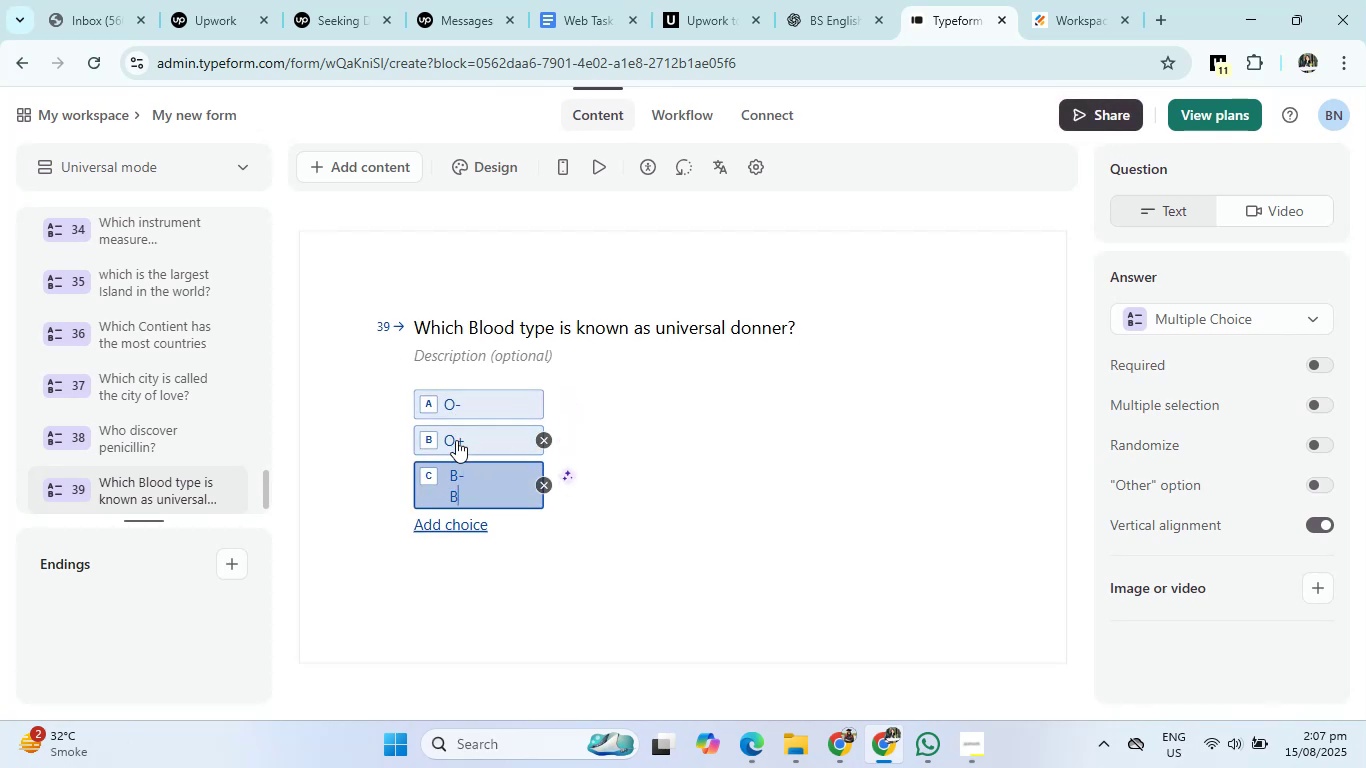 
key(Shift+ShiftRight)
 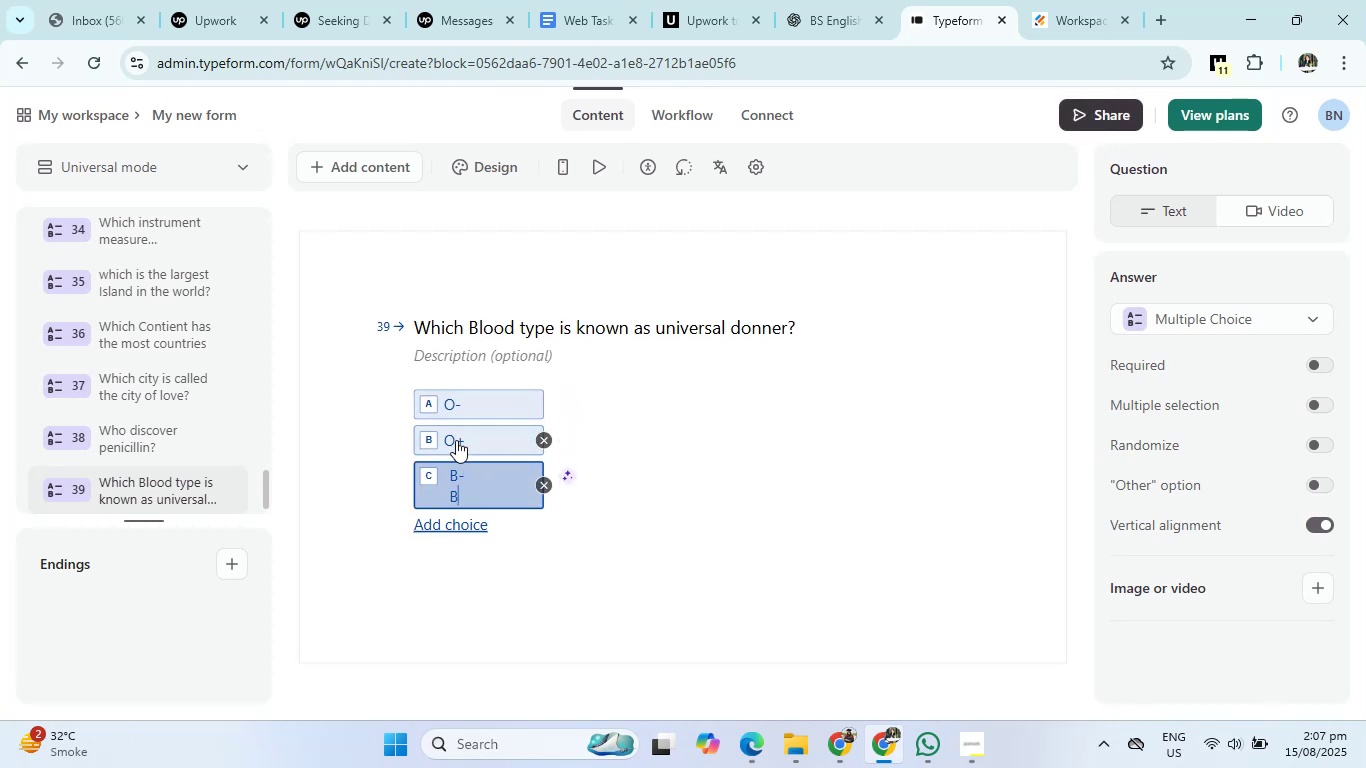 
key(Shift+Equal)
 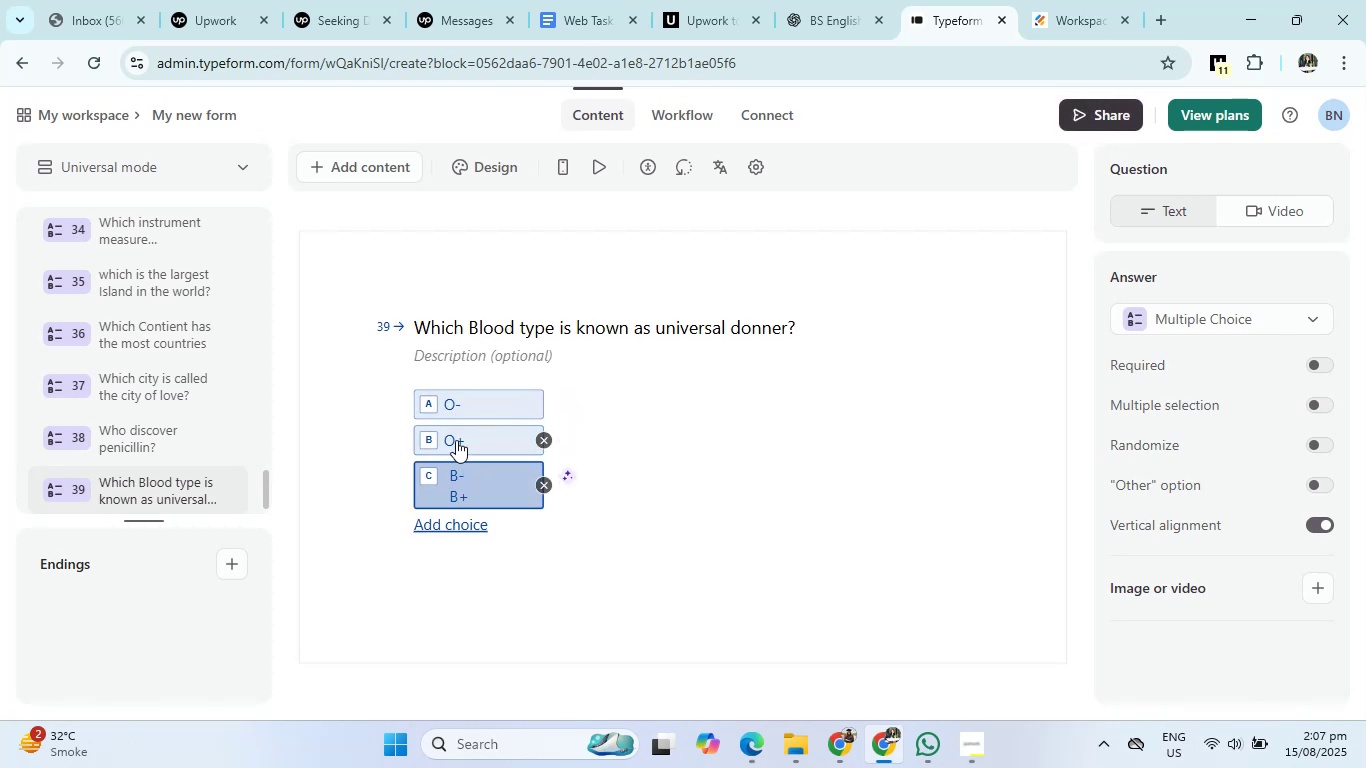 
key(Backspace)
 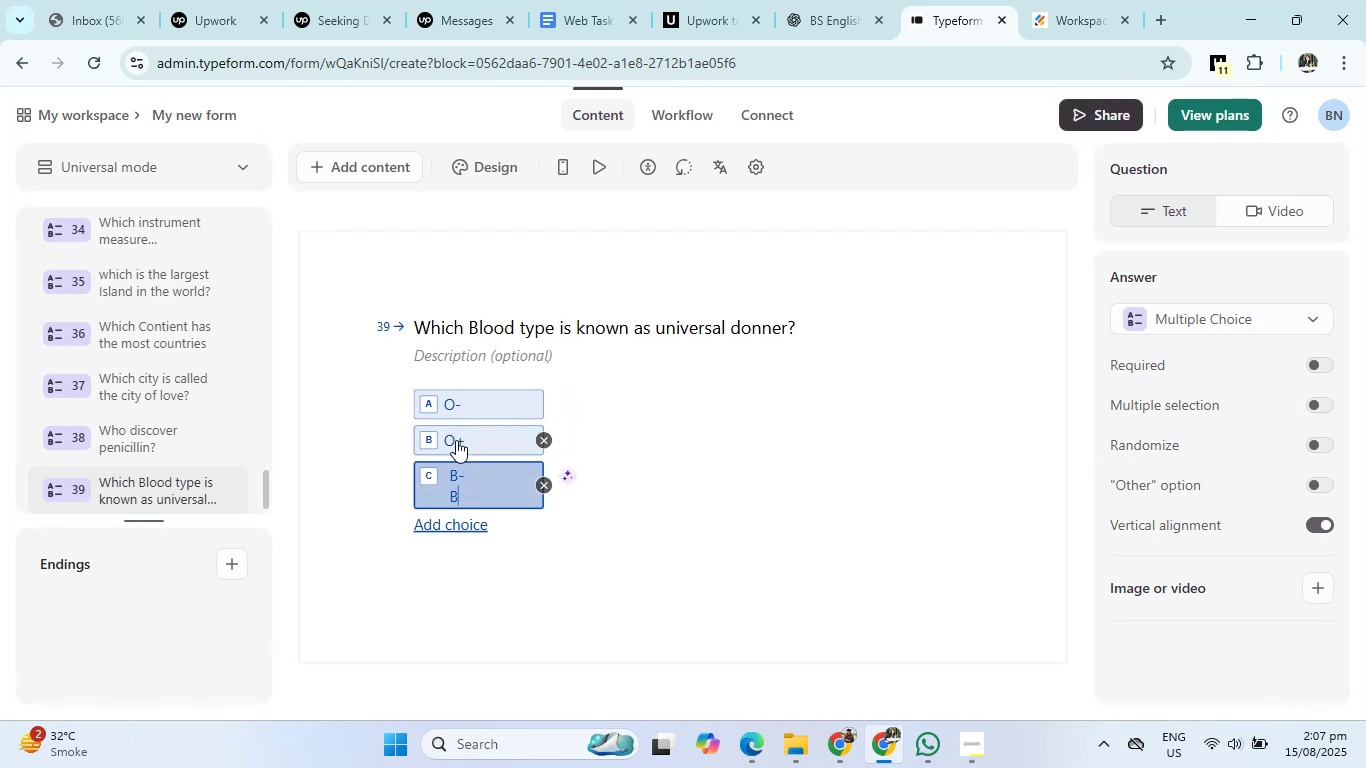 
key(Backspace)
 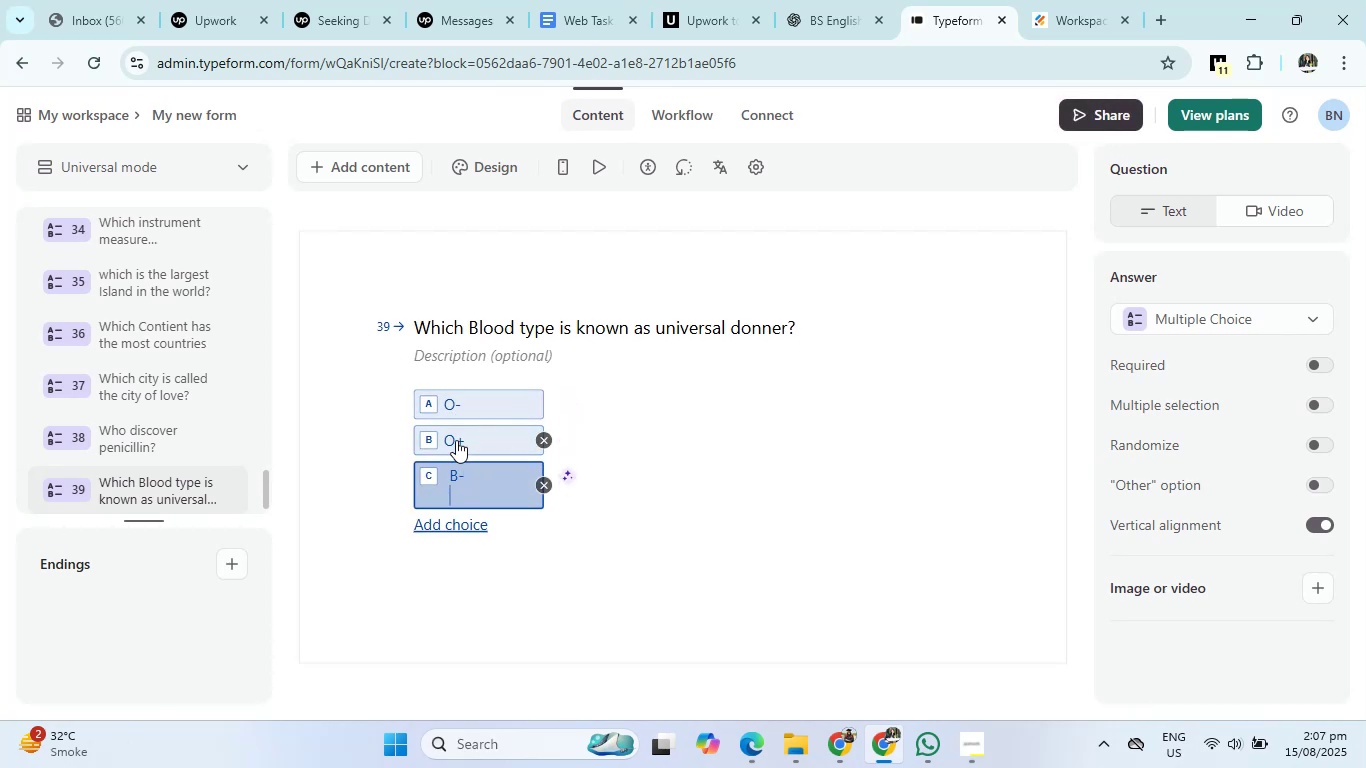 
key(Backspace)
 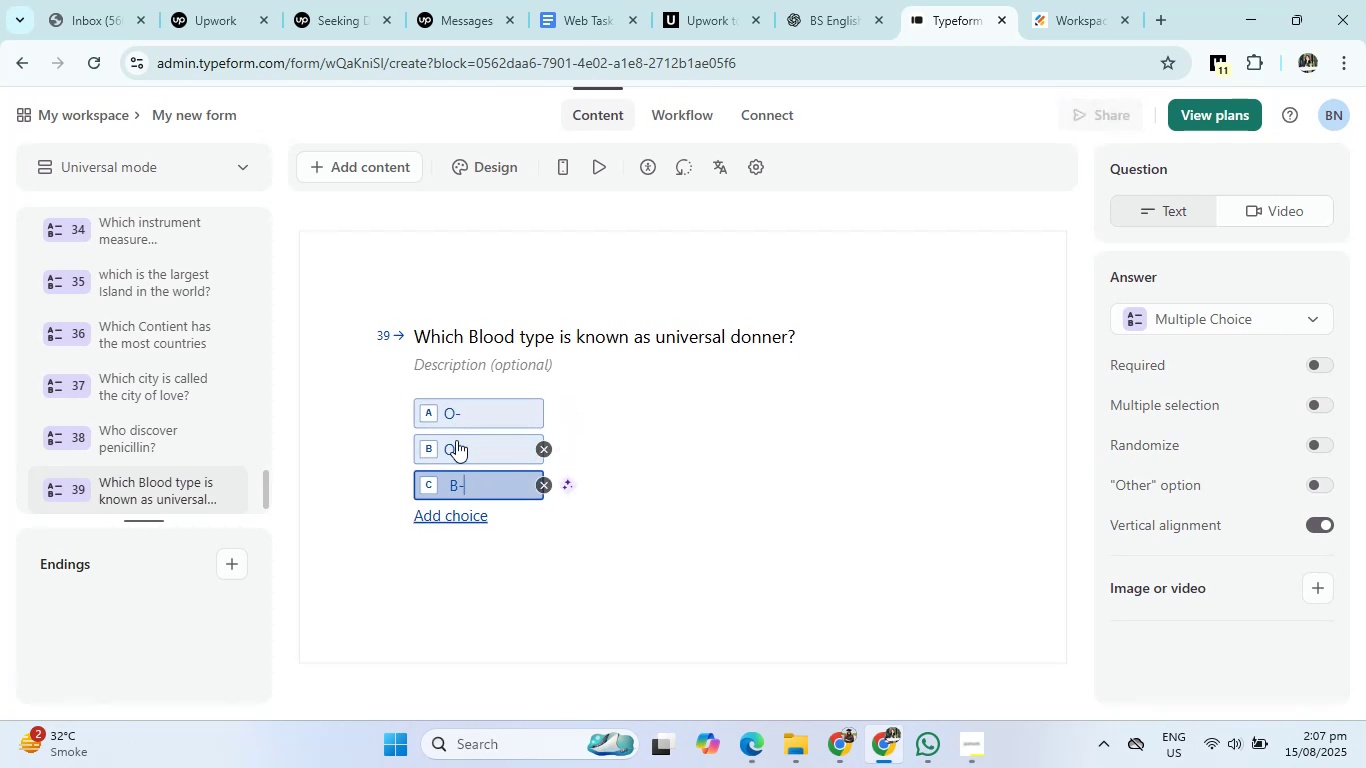 
key(Enter)
 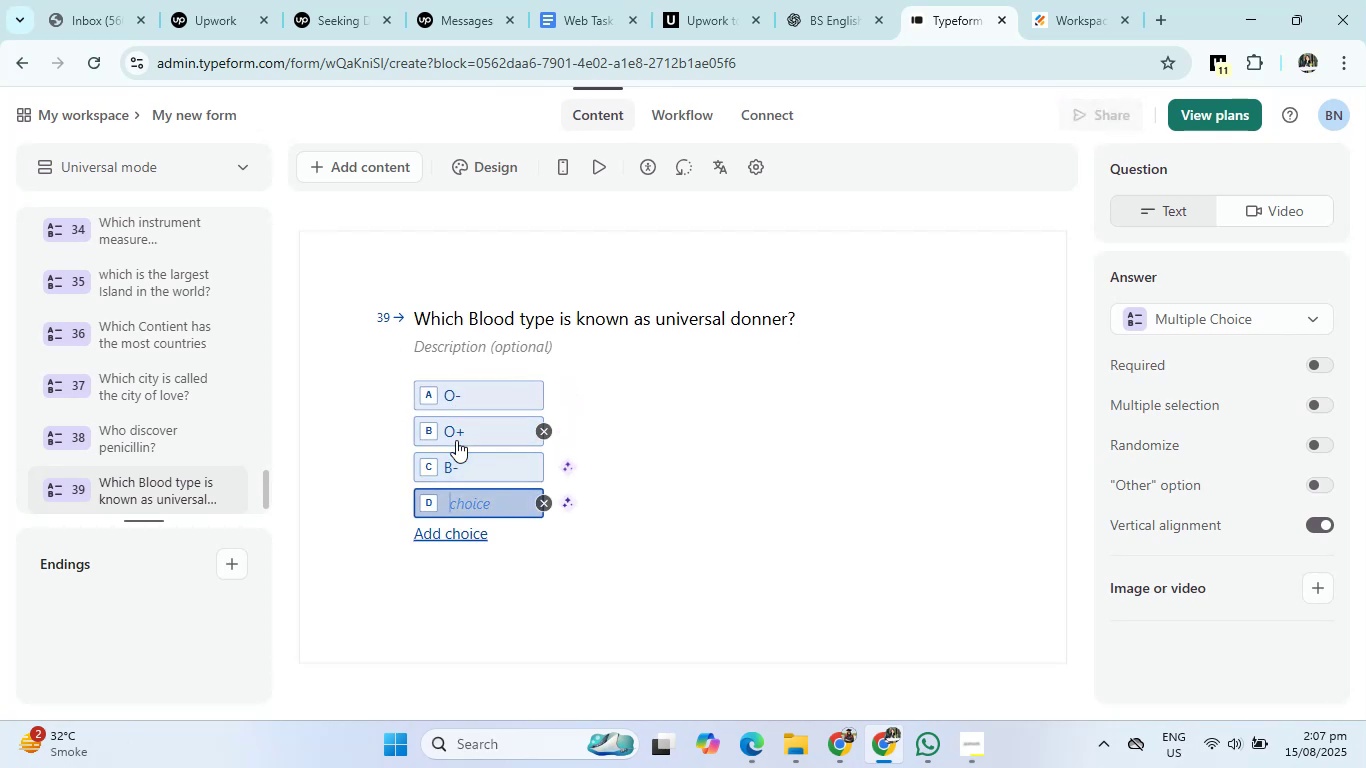 
key(Shift+B)
 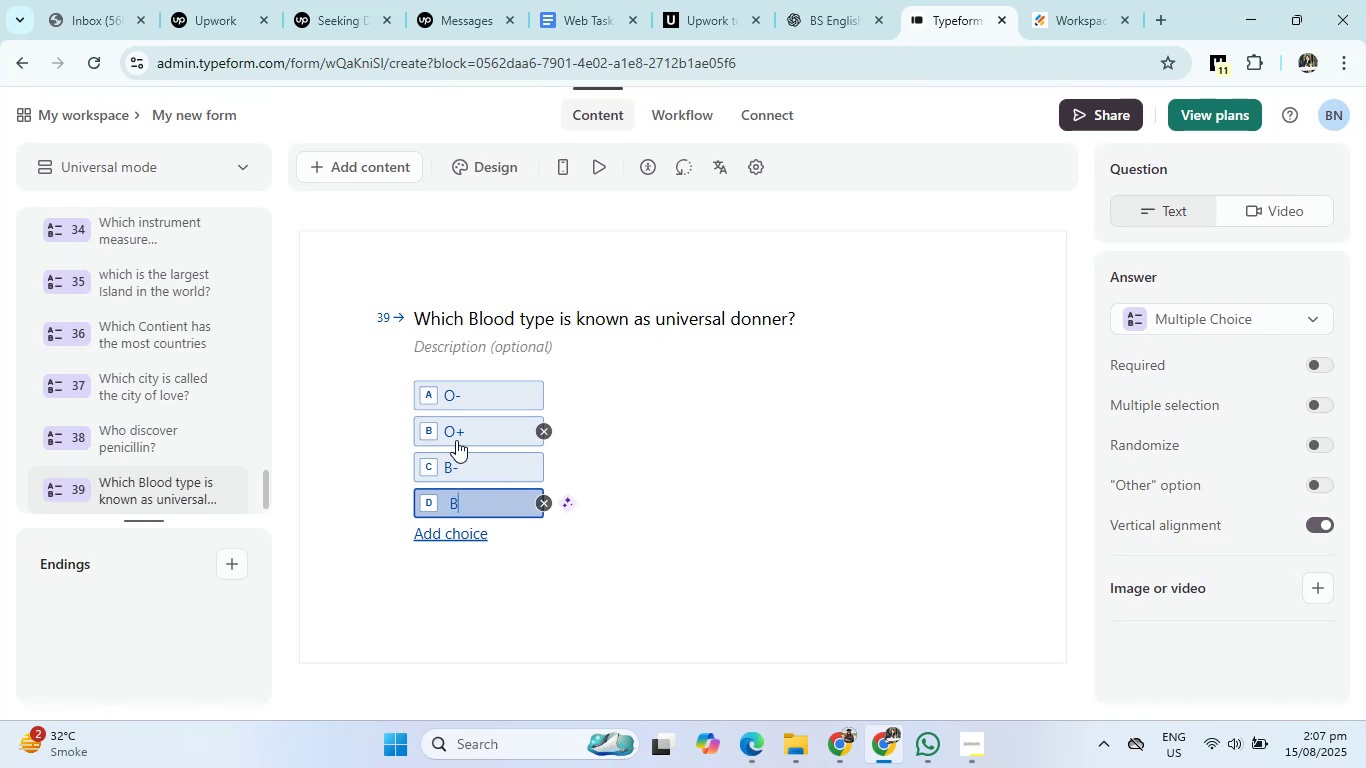 
key(Shift+Equal)
 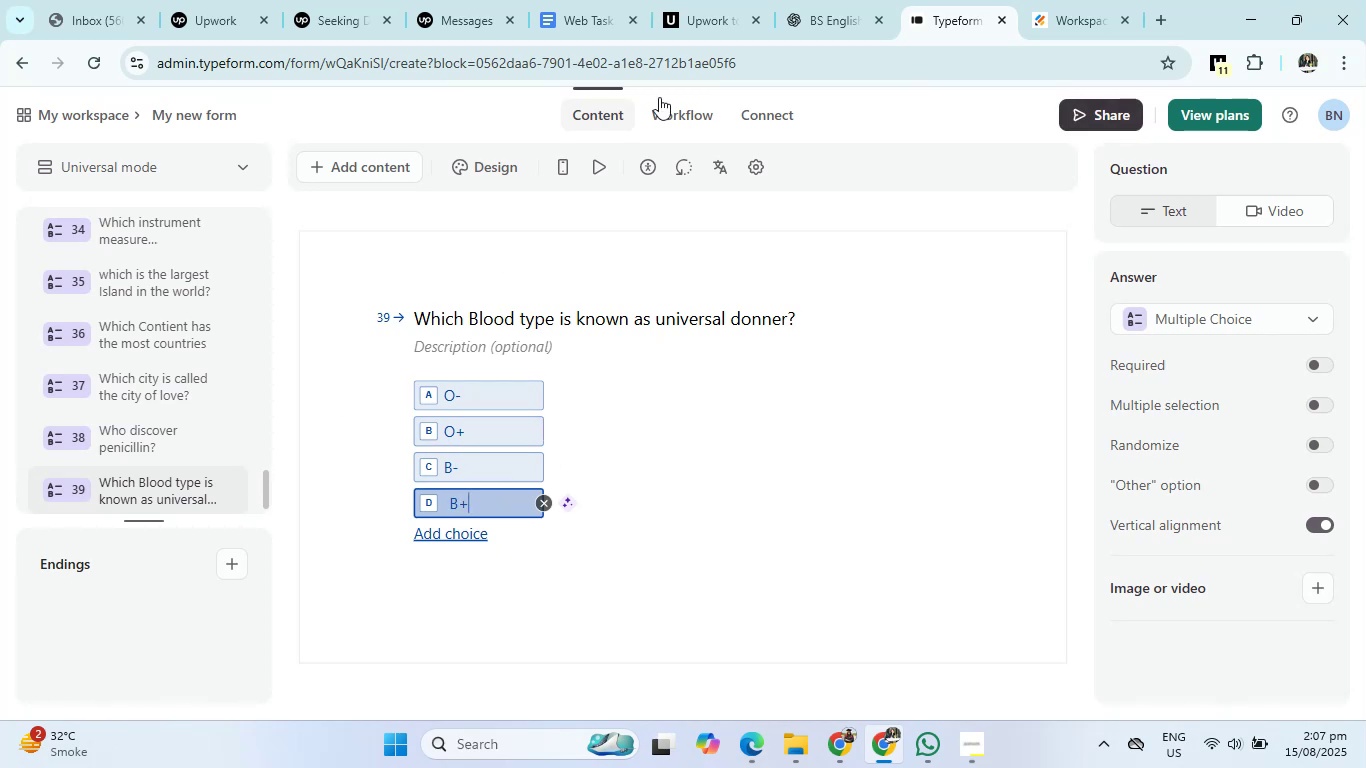 
left_click([836, 0])
 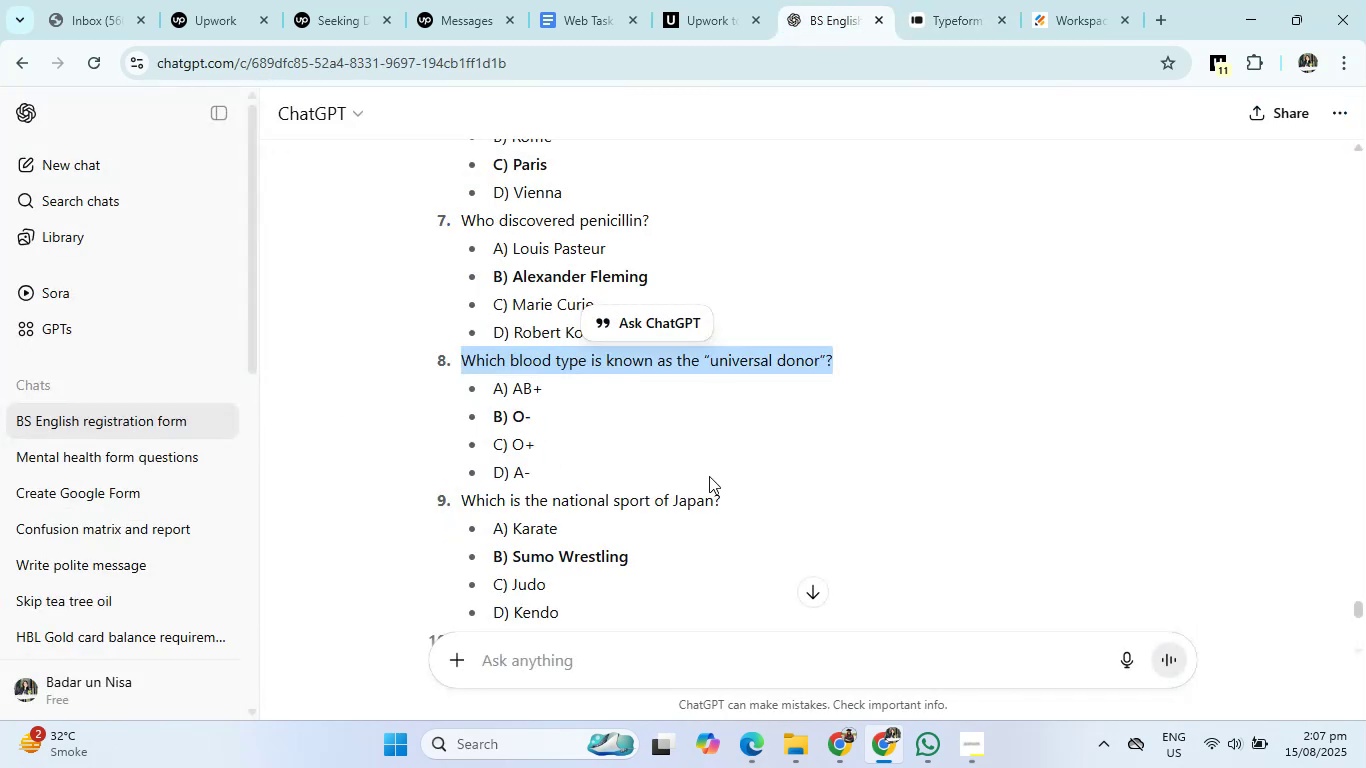 
scroll: coordinate [709, 485], scroll_direction: down, amount: 2.0
 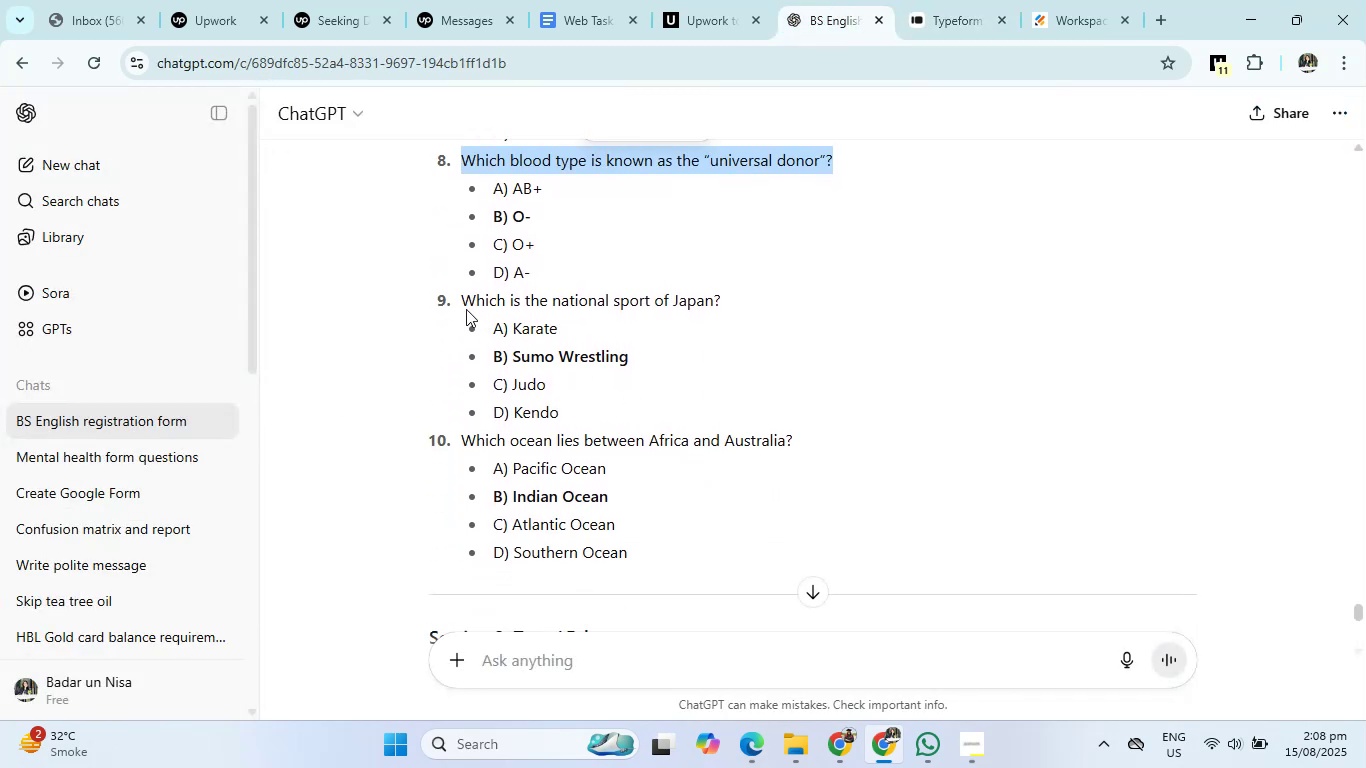 
left_click_drag(start_coordinate=[459, 300], to_coordinate=[797, 297])
 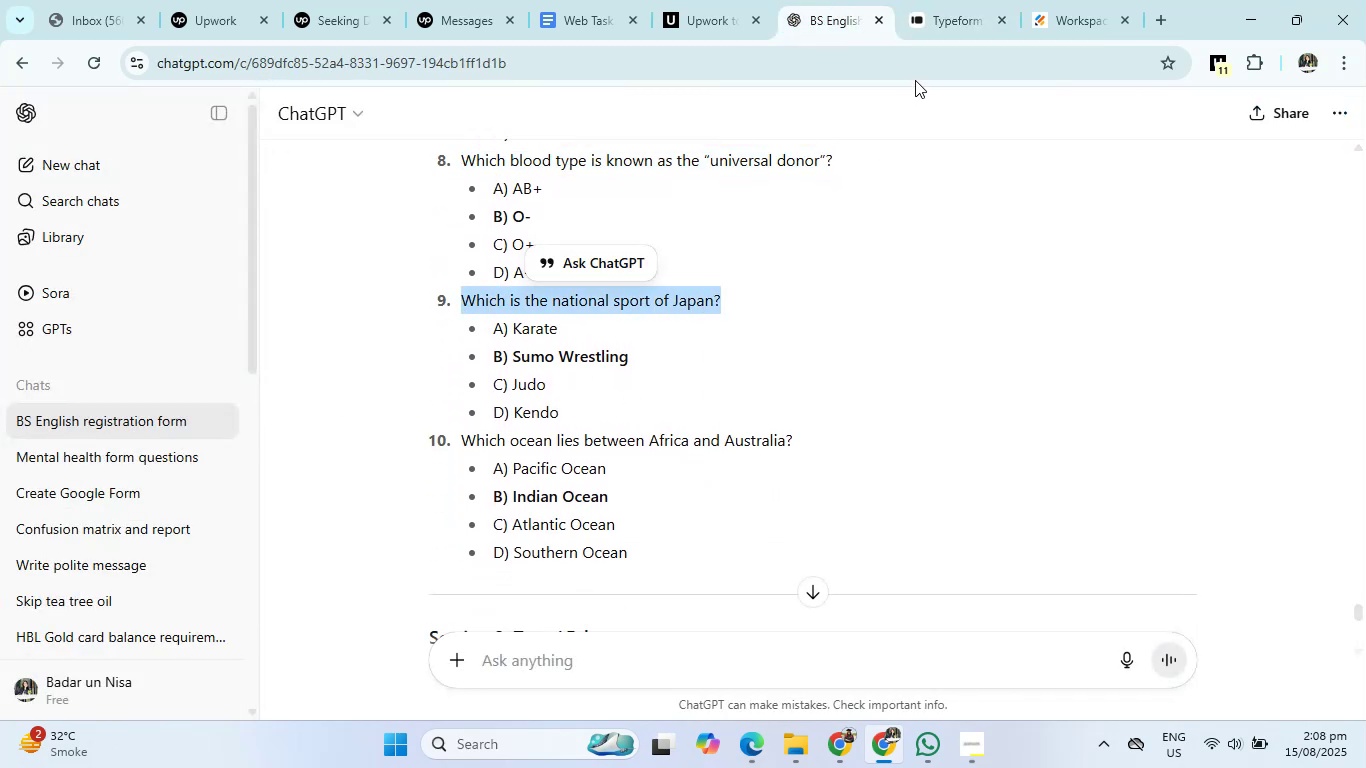 
left_click([962, 0])
 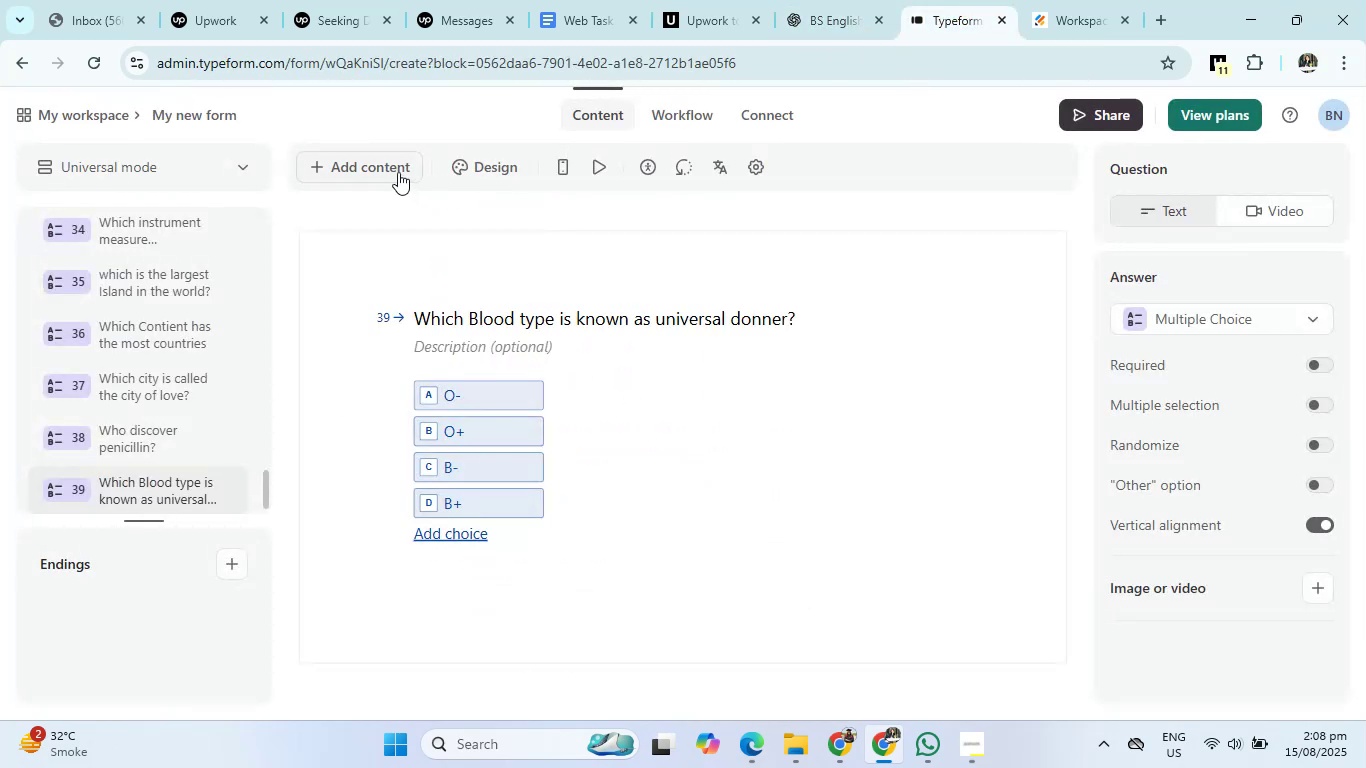 
left_click([396, 169])
 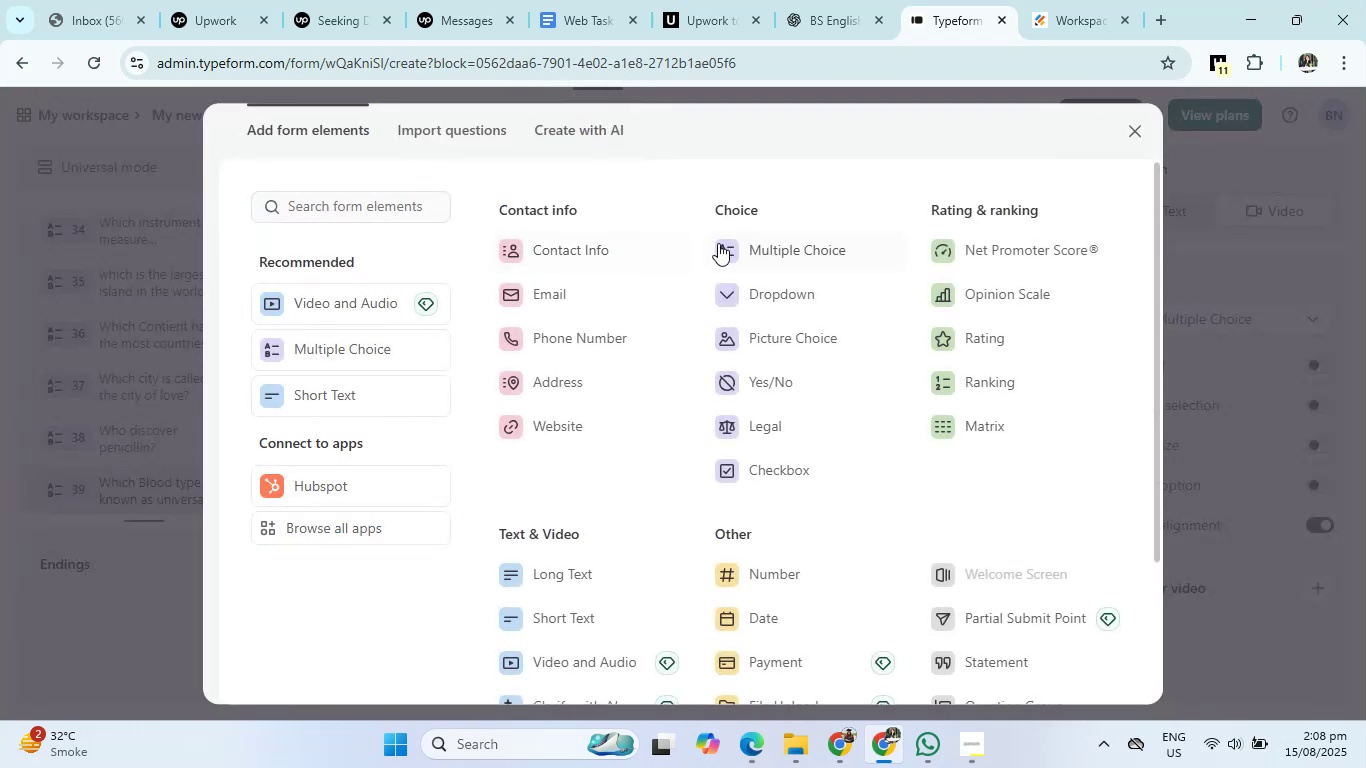 
left_click([724, 245])
 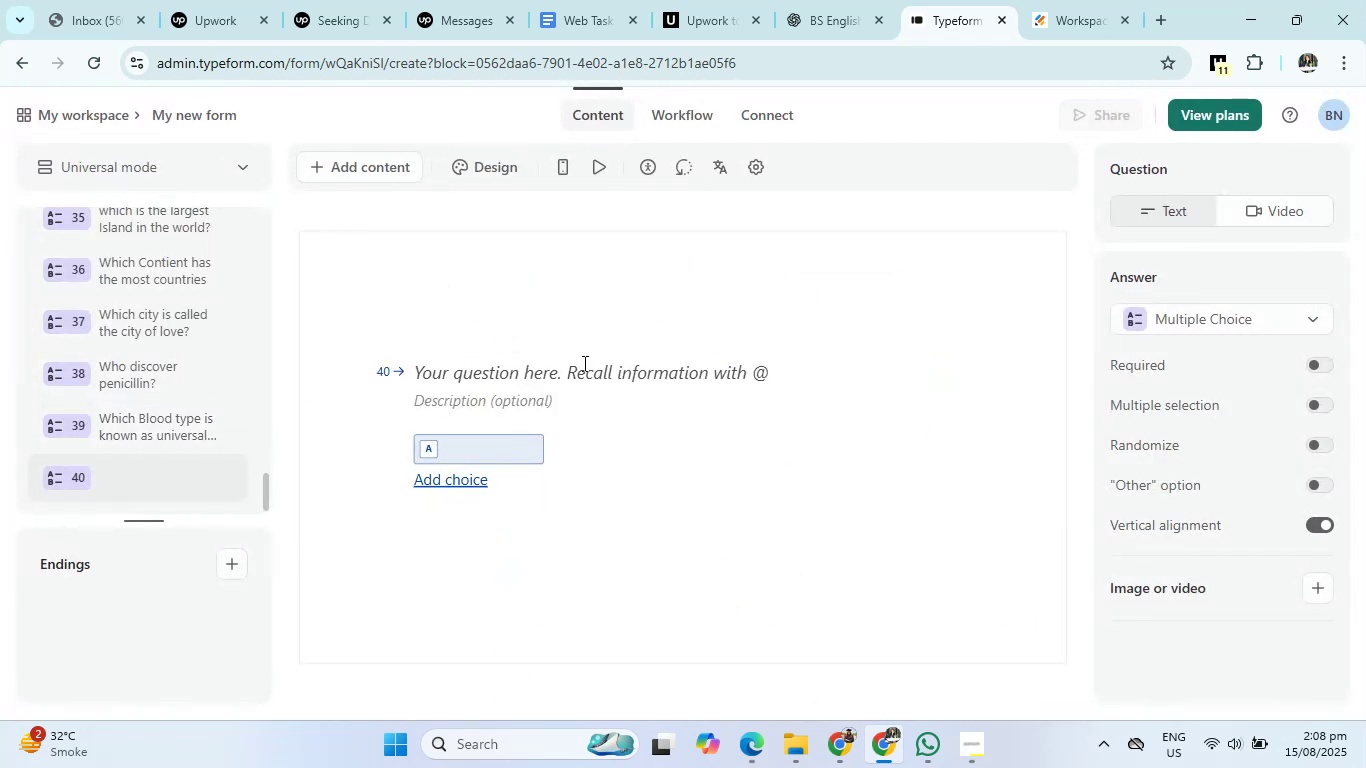 
left_click([583, 364])
 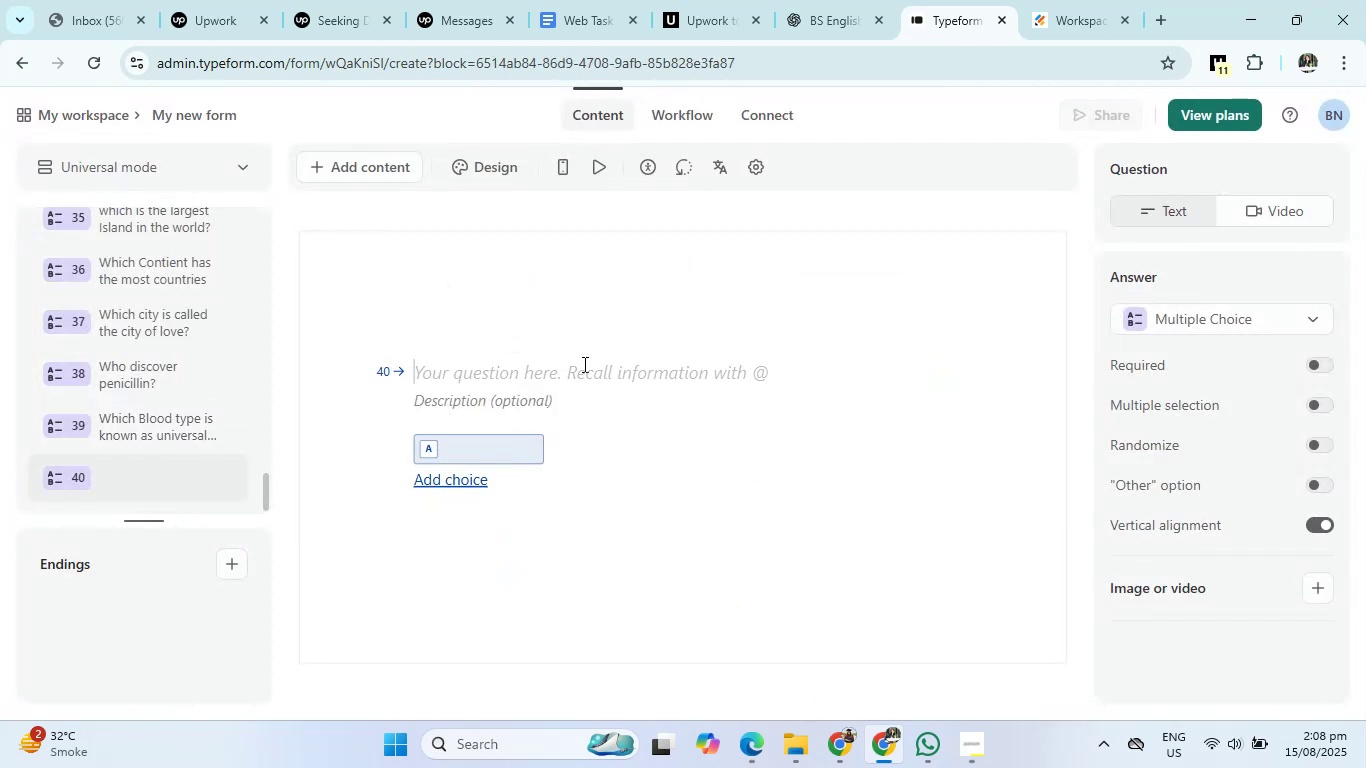 
type(Which is the national so)
key(Backspace)
type(ports of japan)
 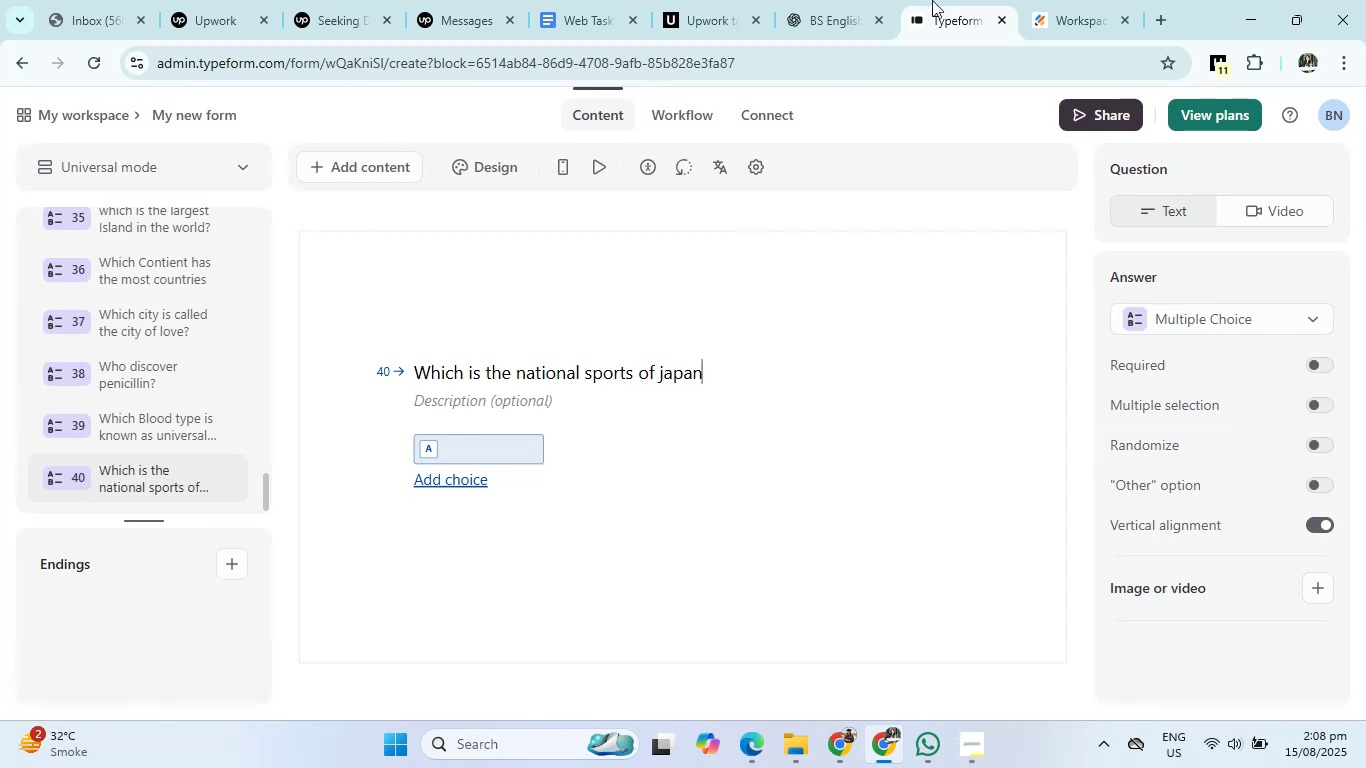 
left_click([858, 2])
 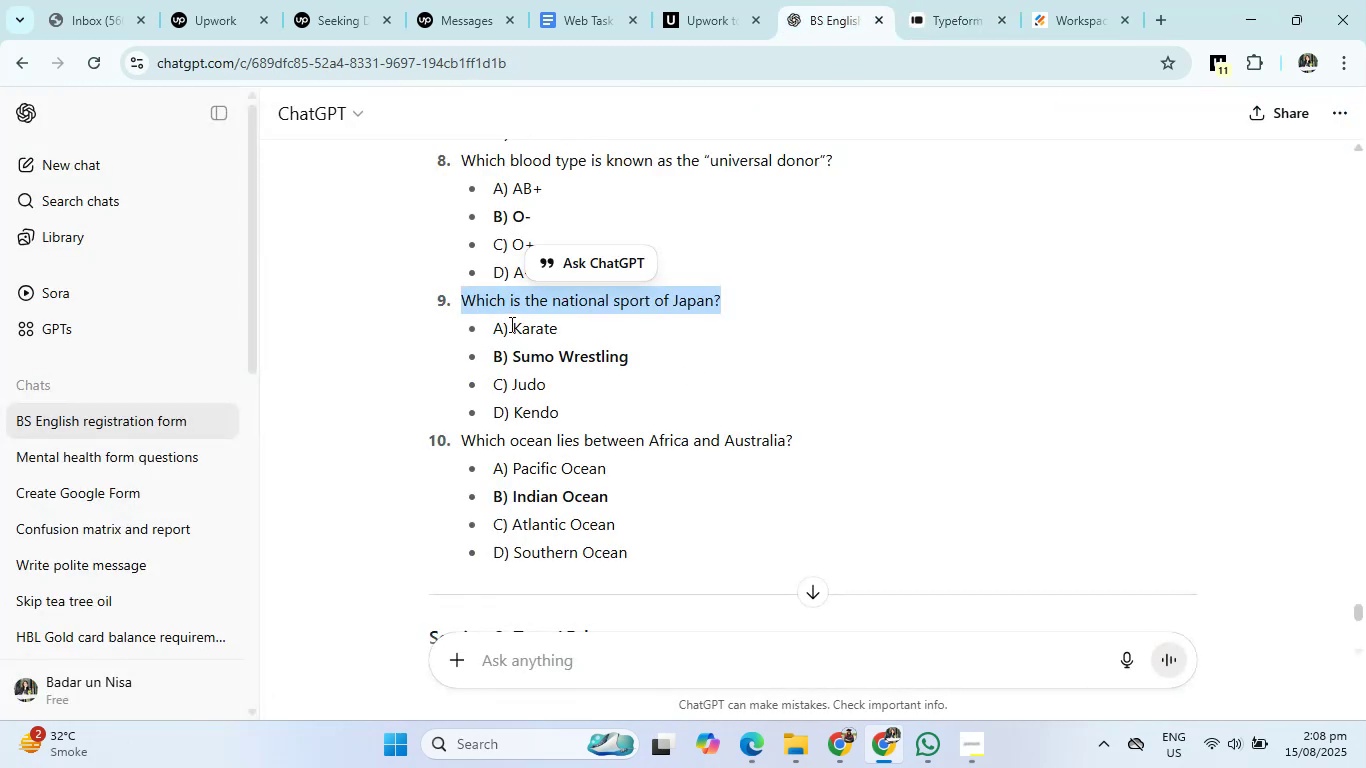 
left_click_drag(start_coordinate=[513, 325], to_coordinate=[565, 407])
 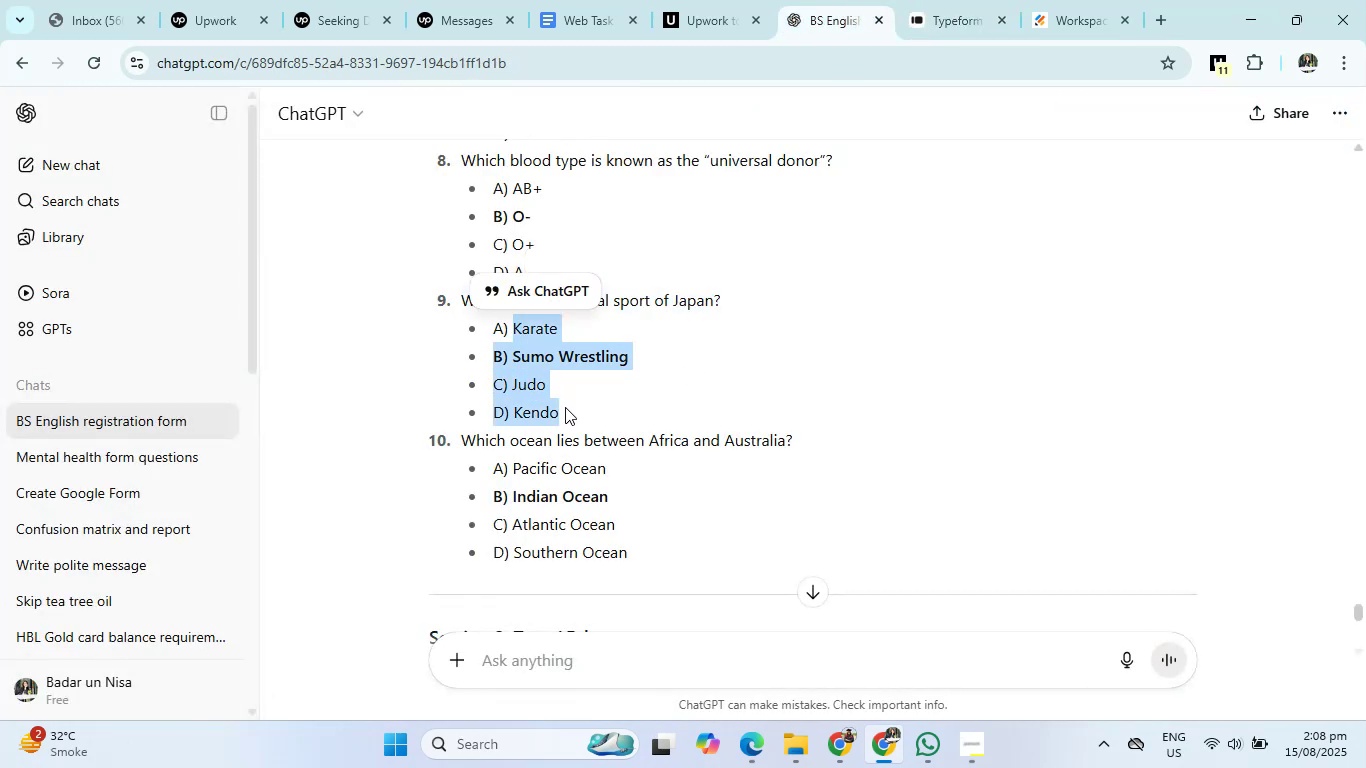 
key(Control+C)
 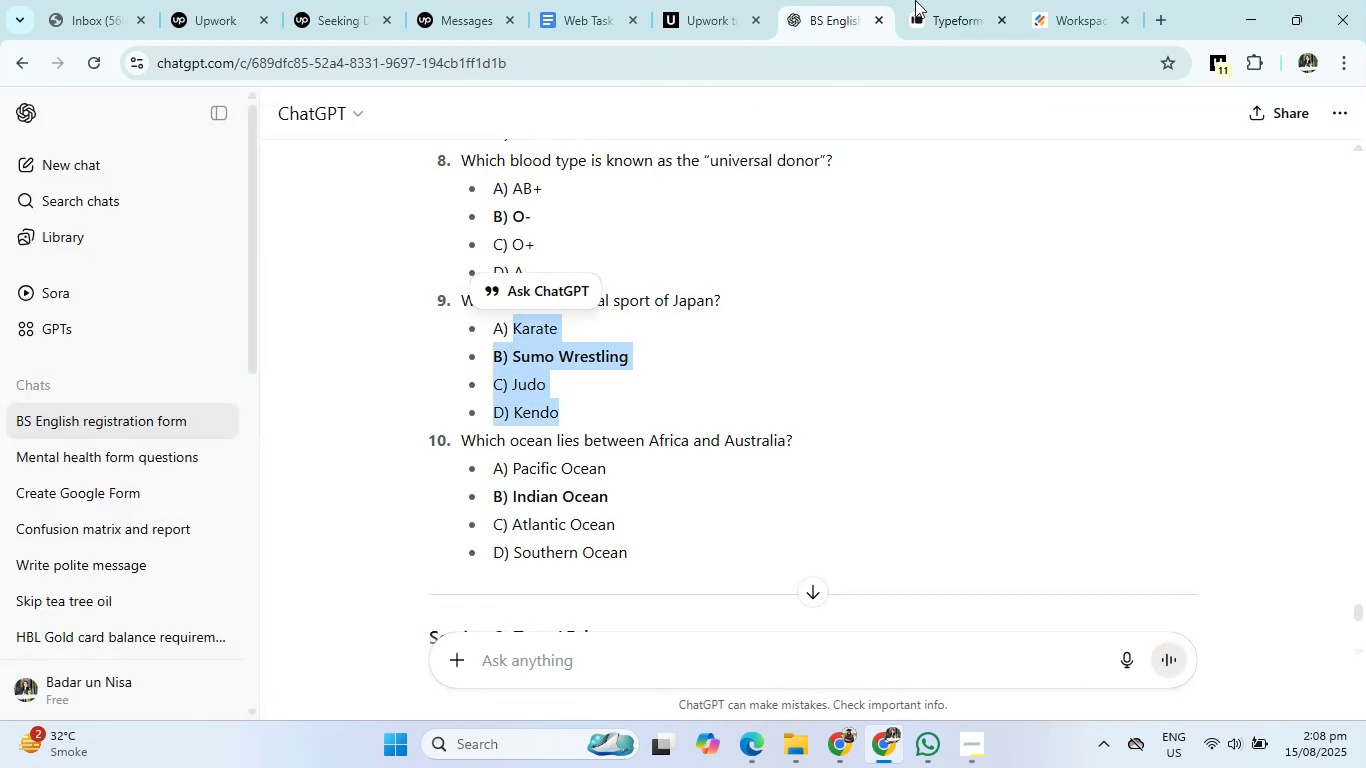 
left_click([925, 0])
 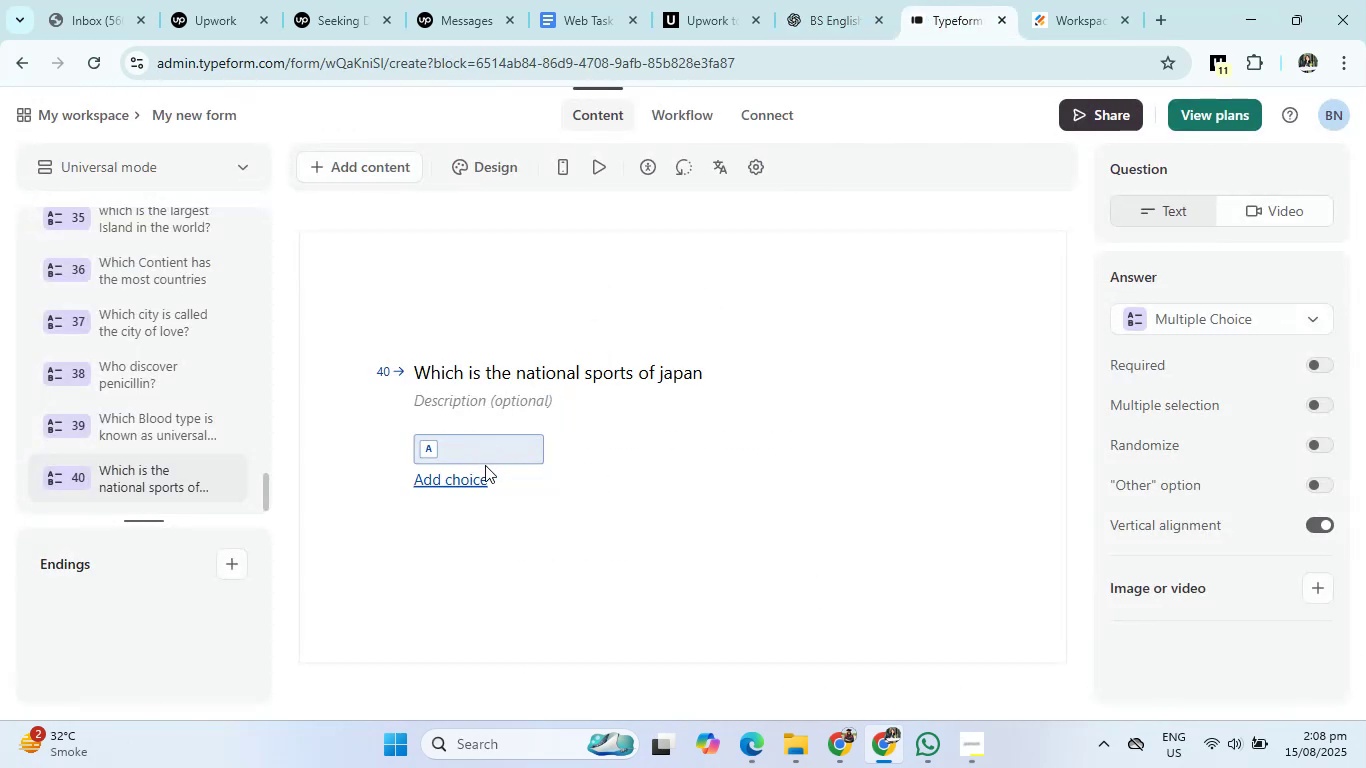 
left_click([489, 449])
 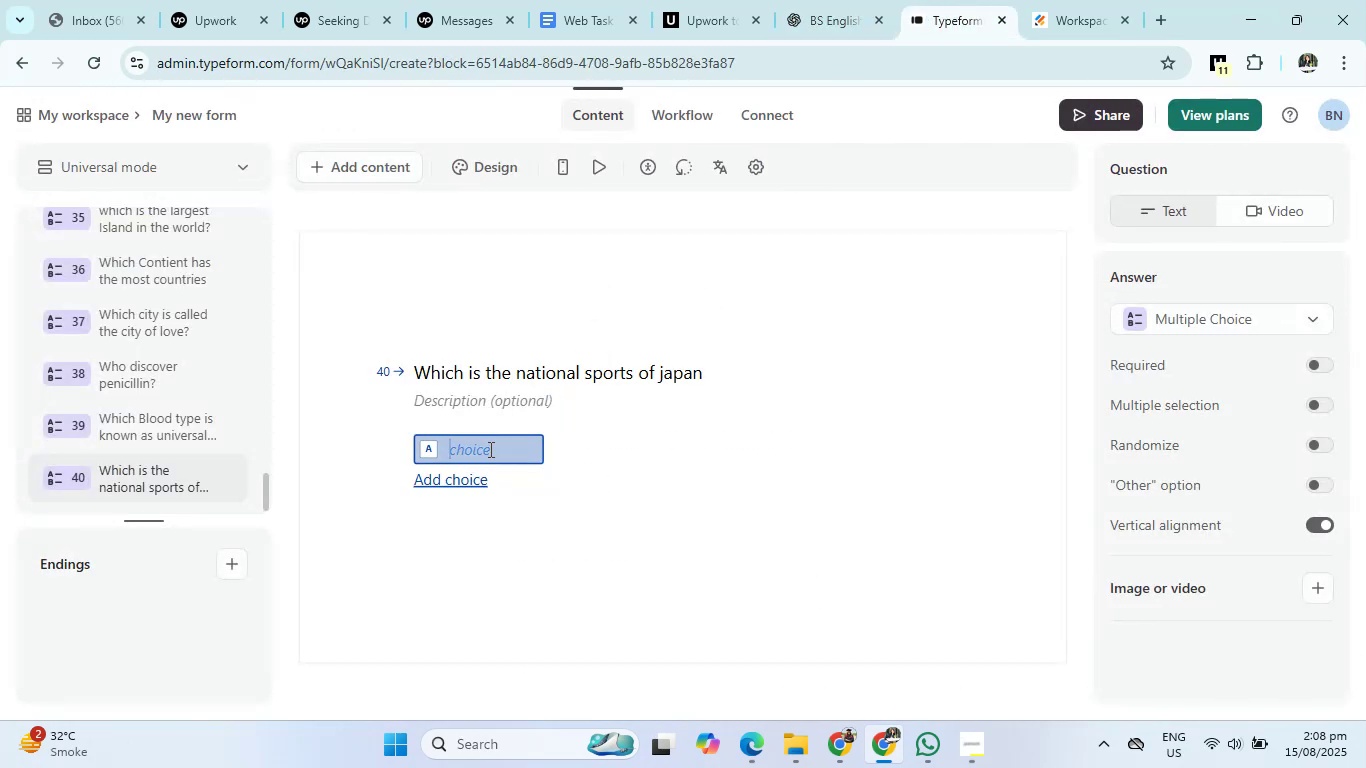 
key(Control+V)
 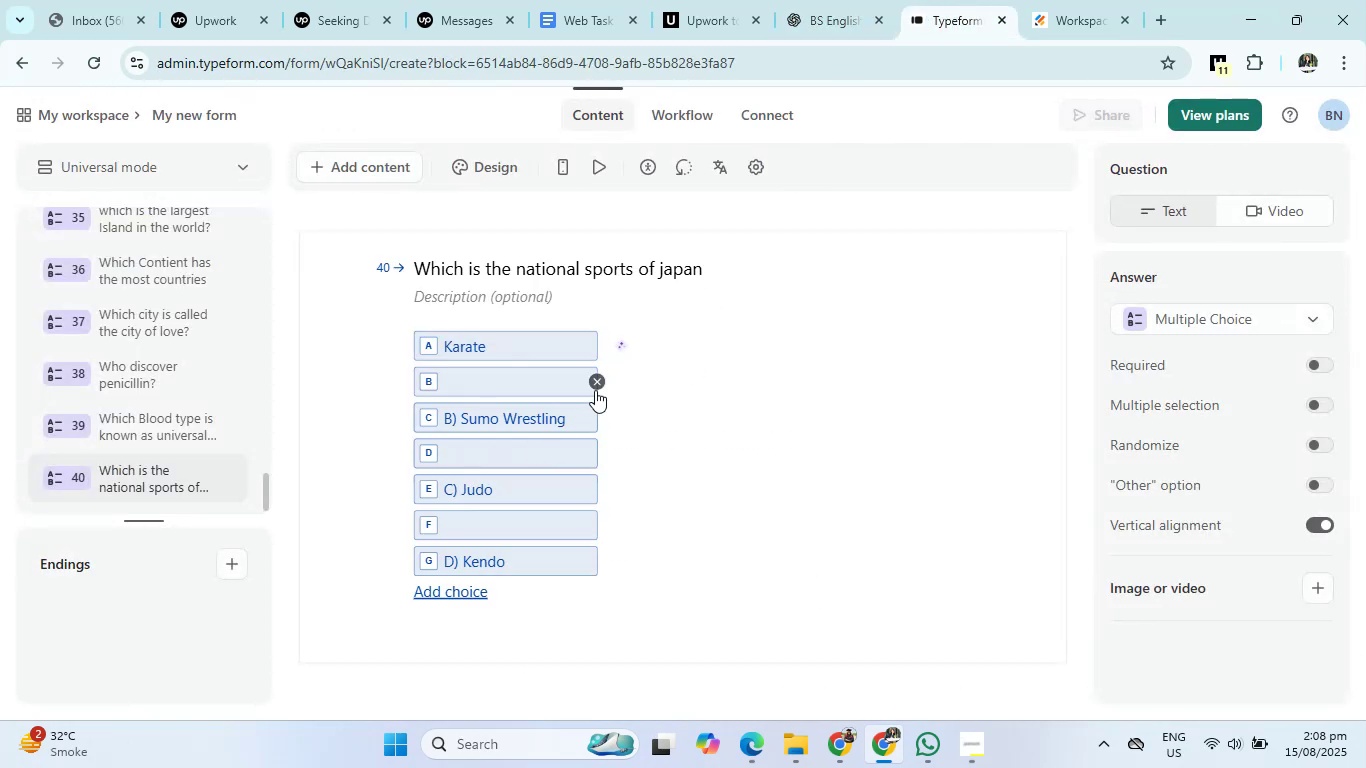 
left_click([595, 380])
 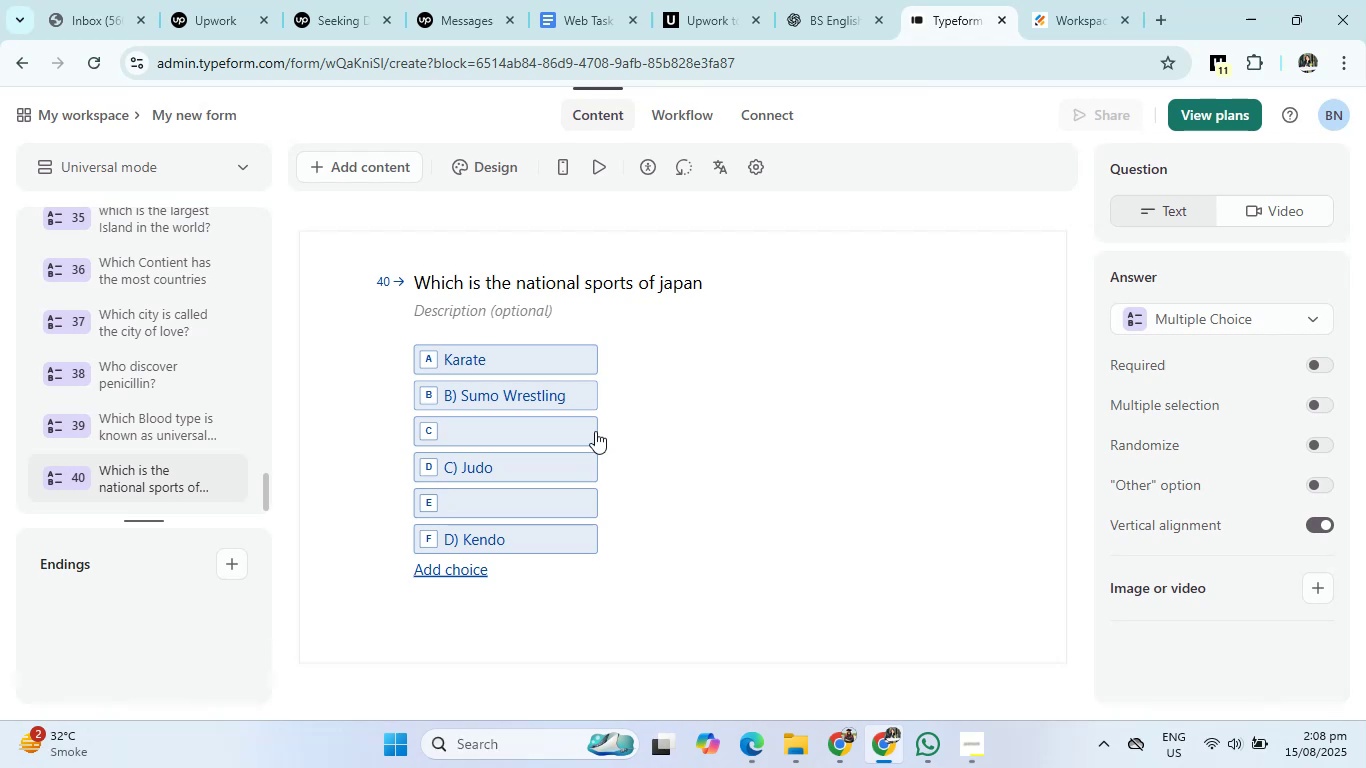 
left_click([592, 433])
 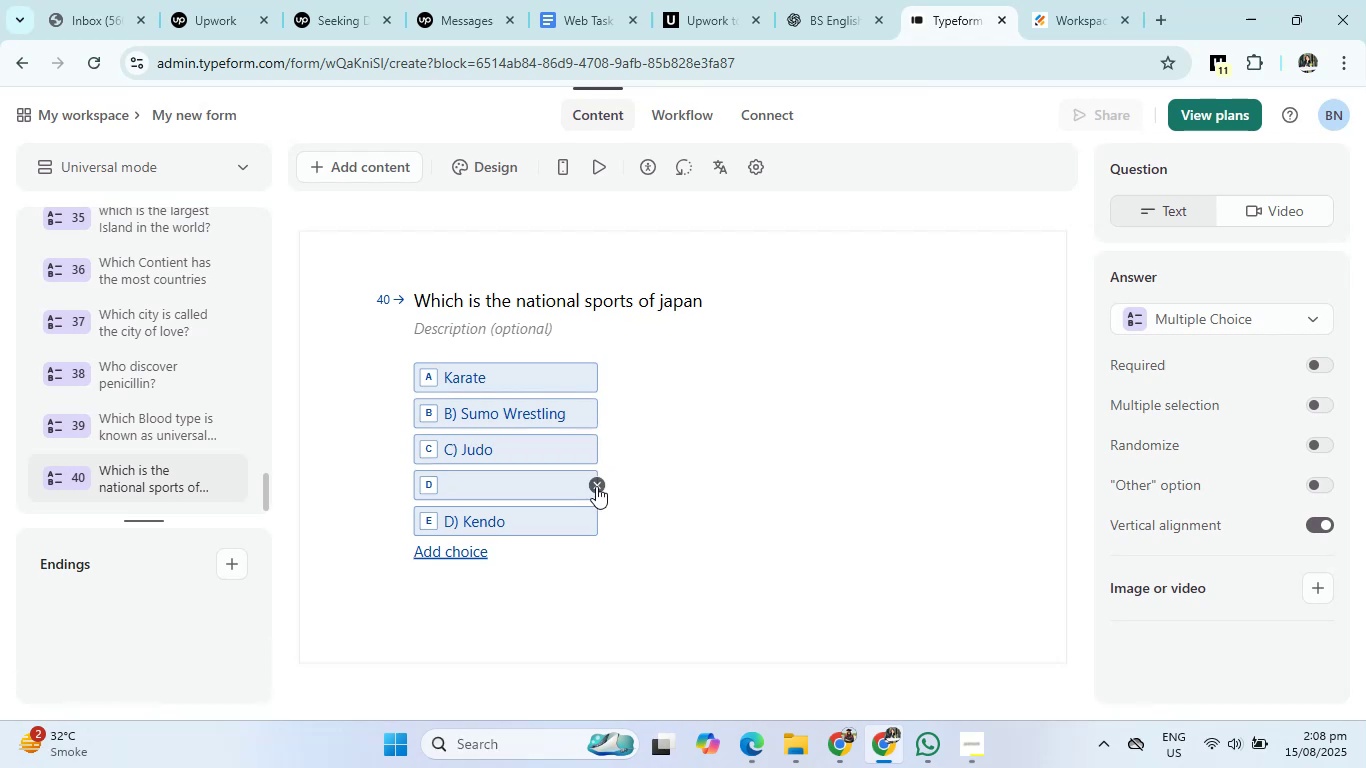 
left_click([596, 486])
 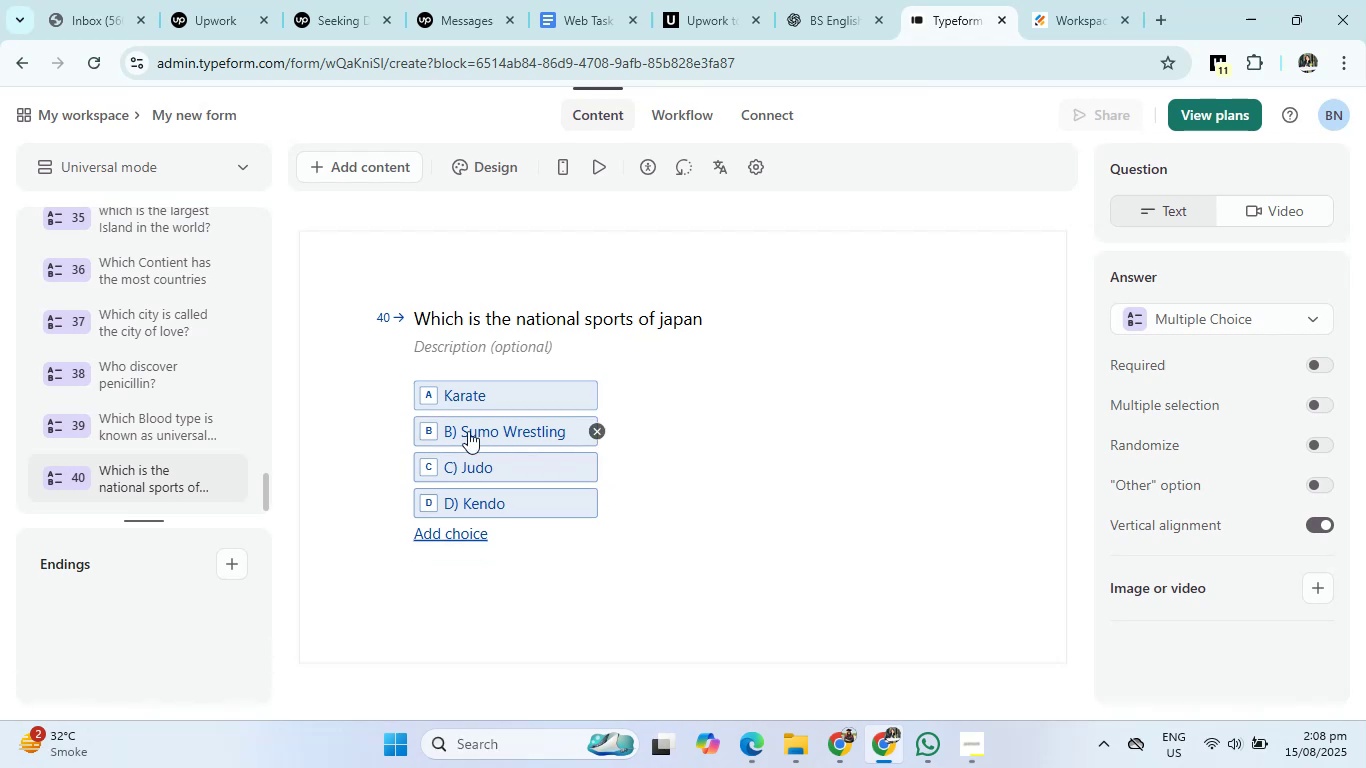 
left_click([460, 432])
 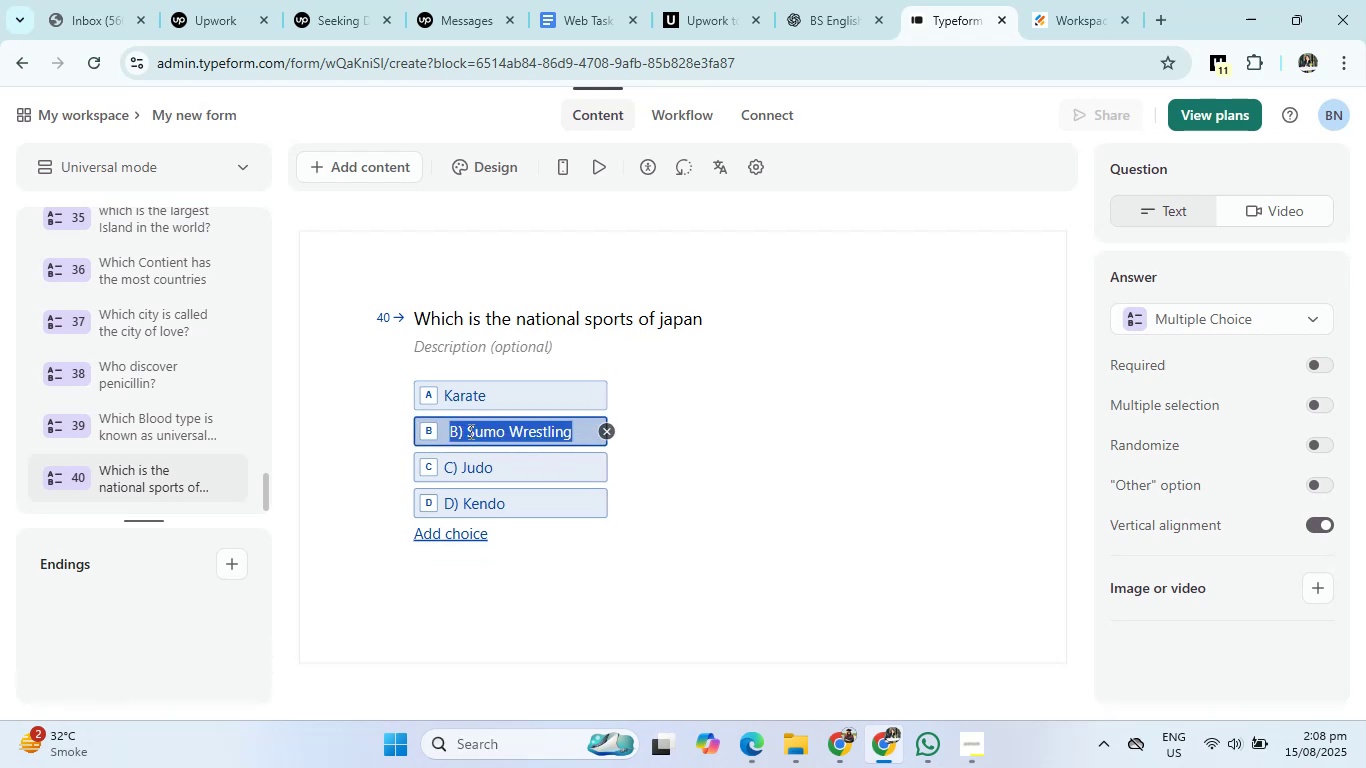 
left_click([468, 431])
 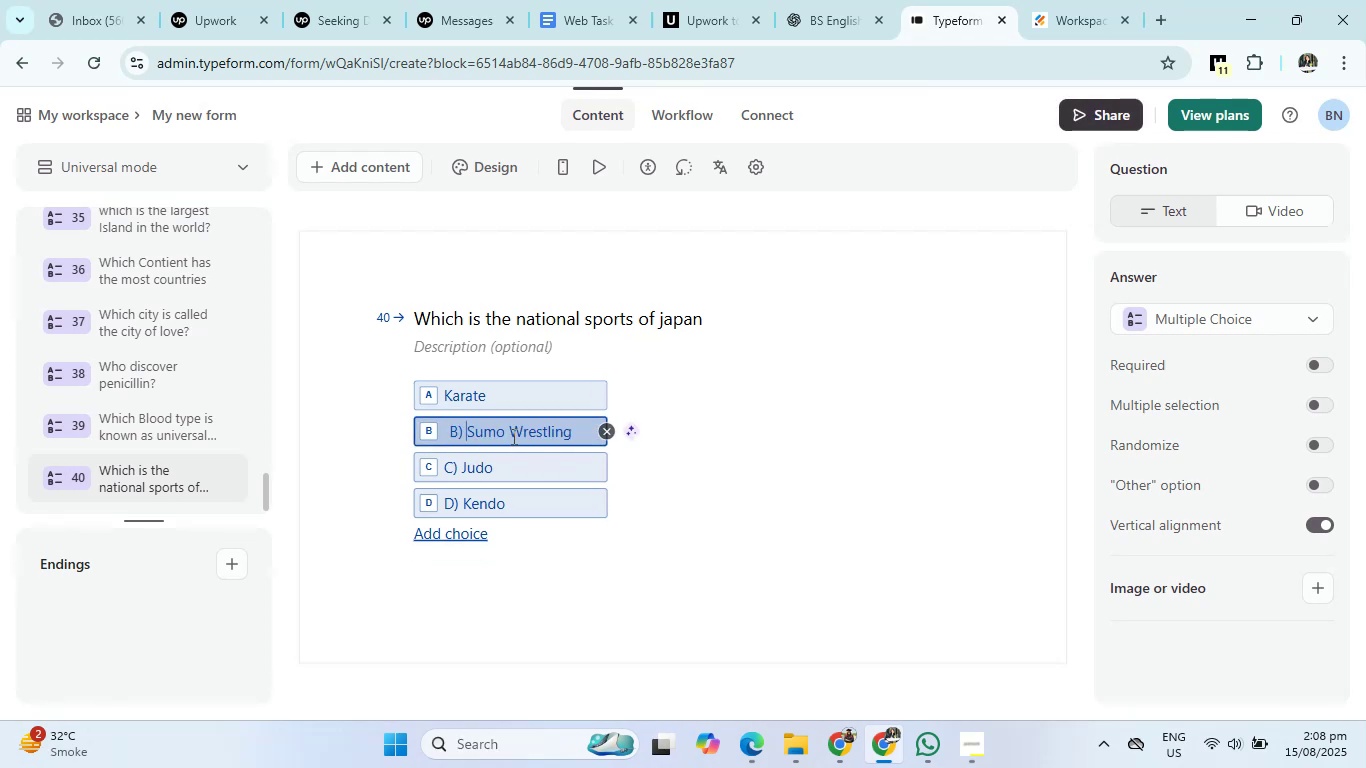 
key(Backspace)
 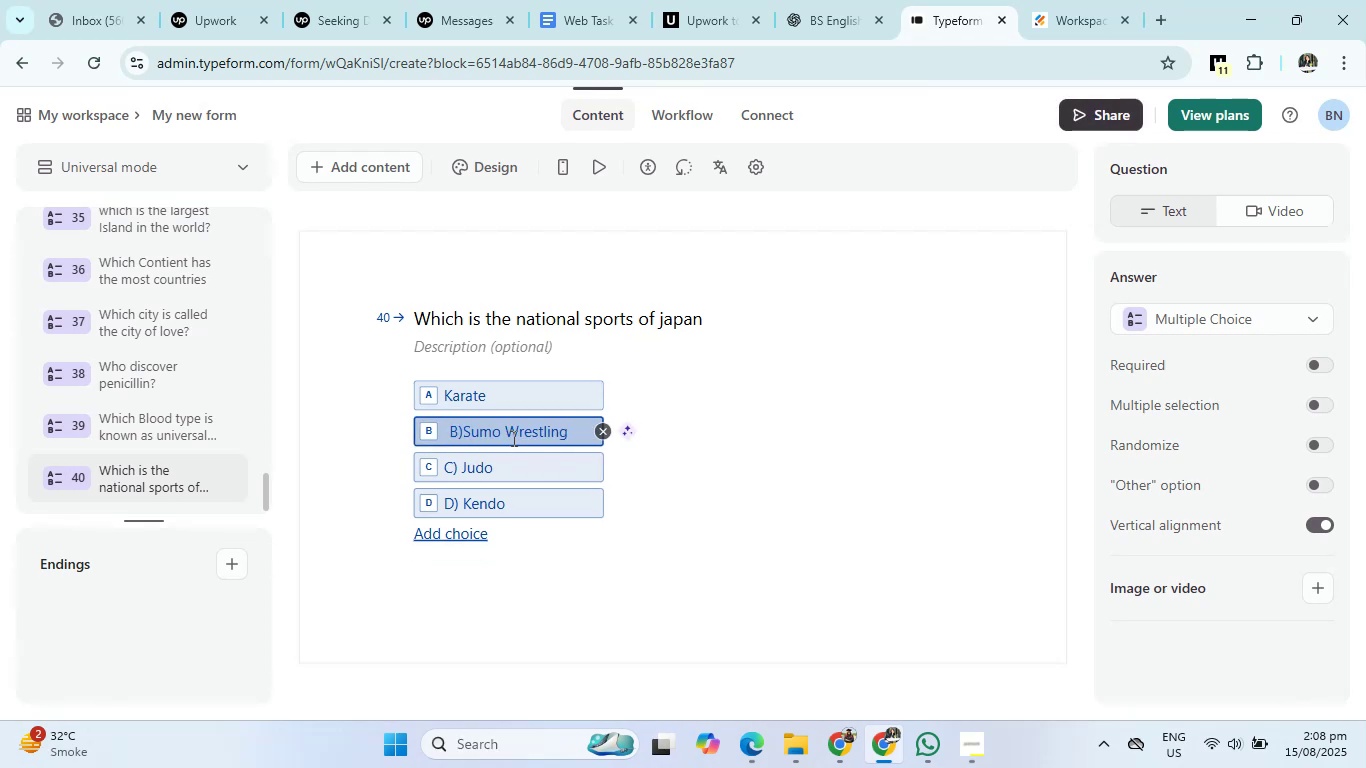 
key(Backspace)
 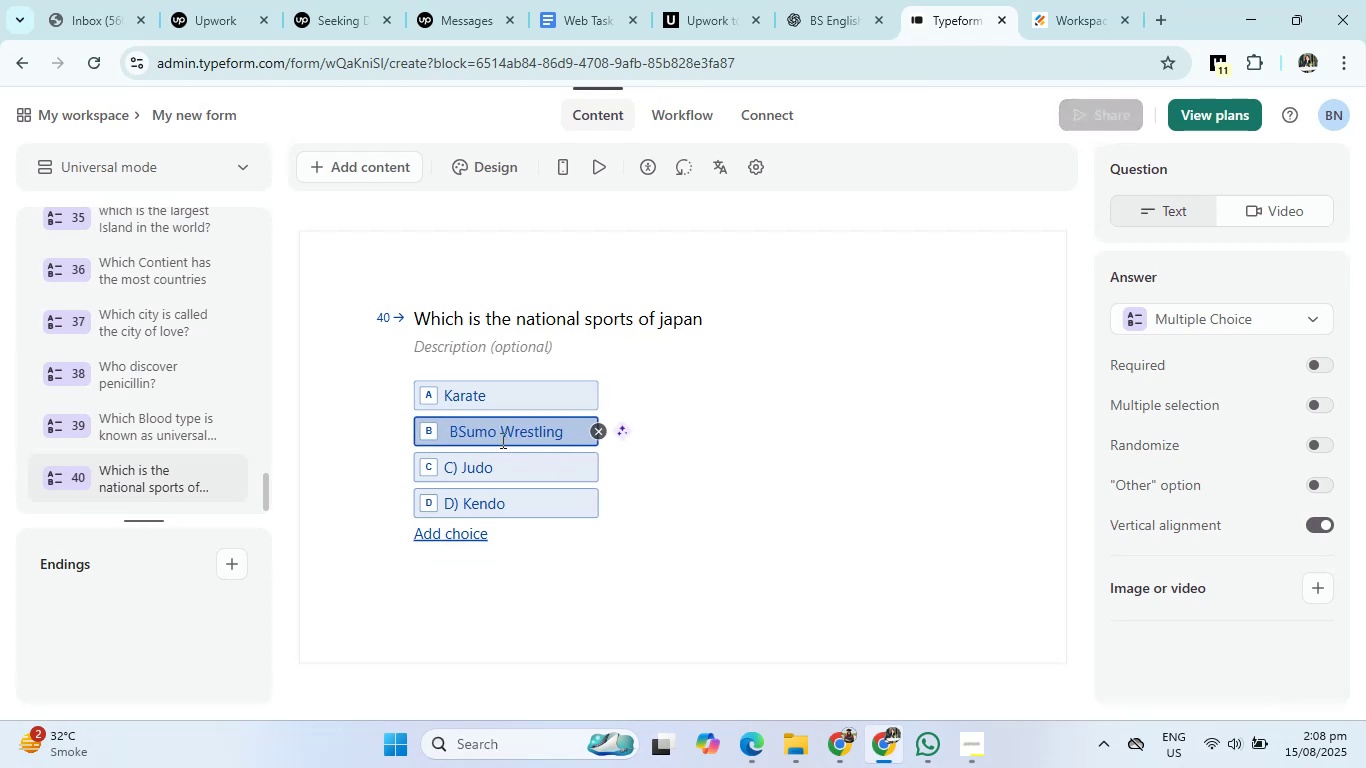 
key(Backspace)
 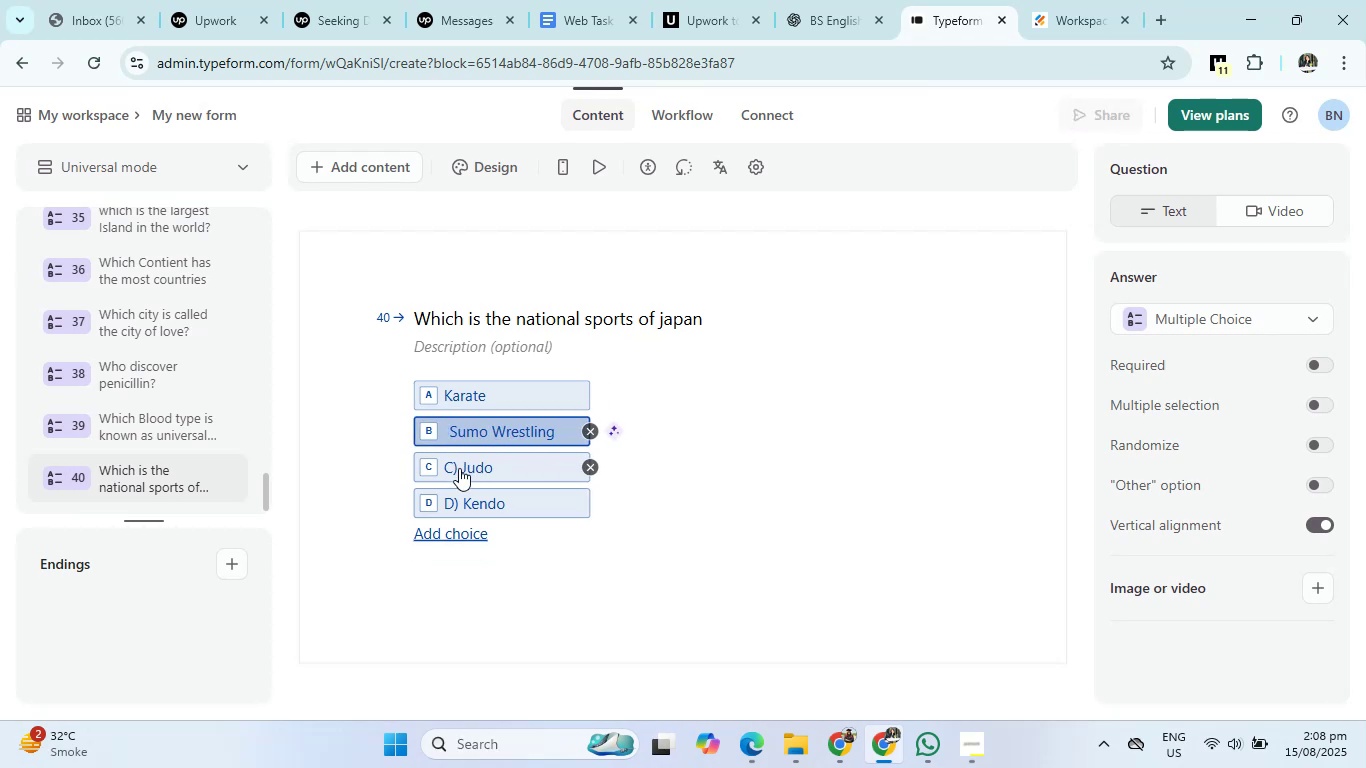 
key(Backspace)
 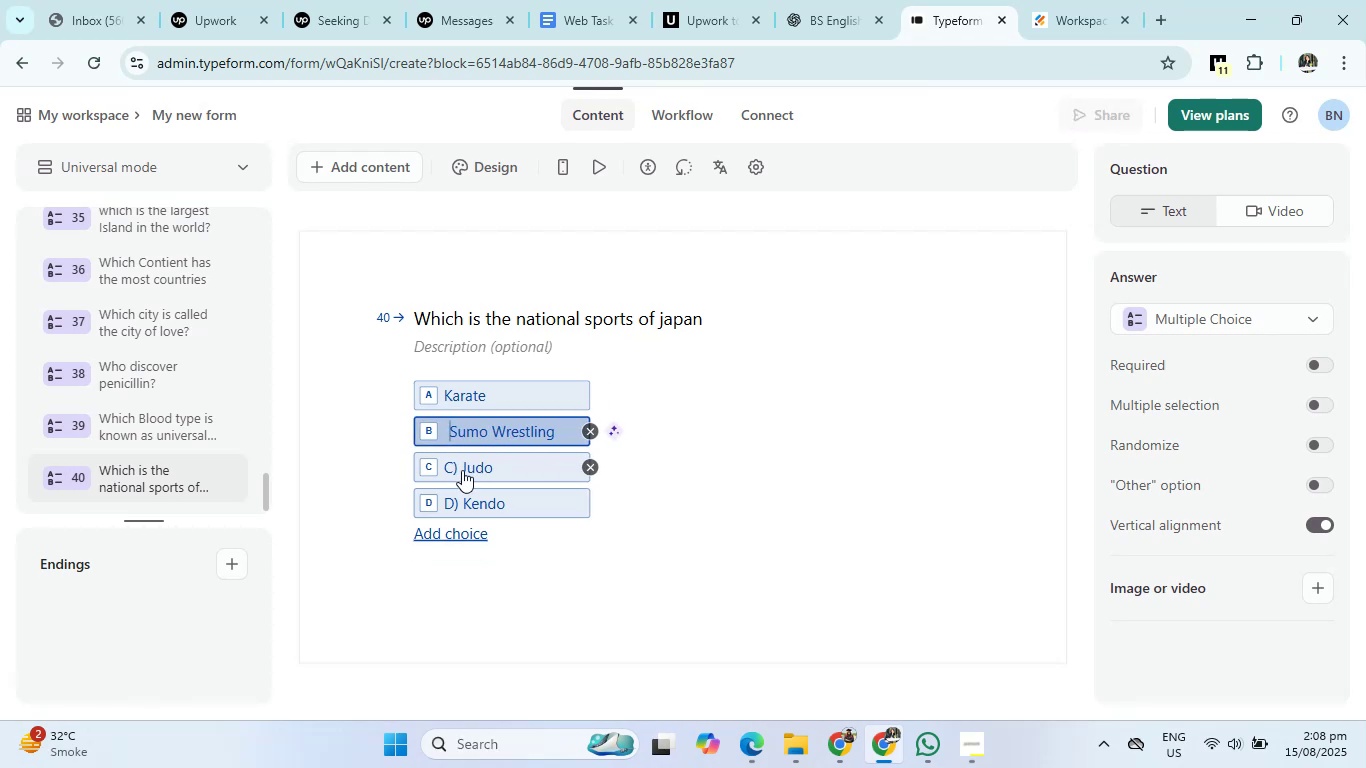 
left_click([465, 468])
 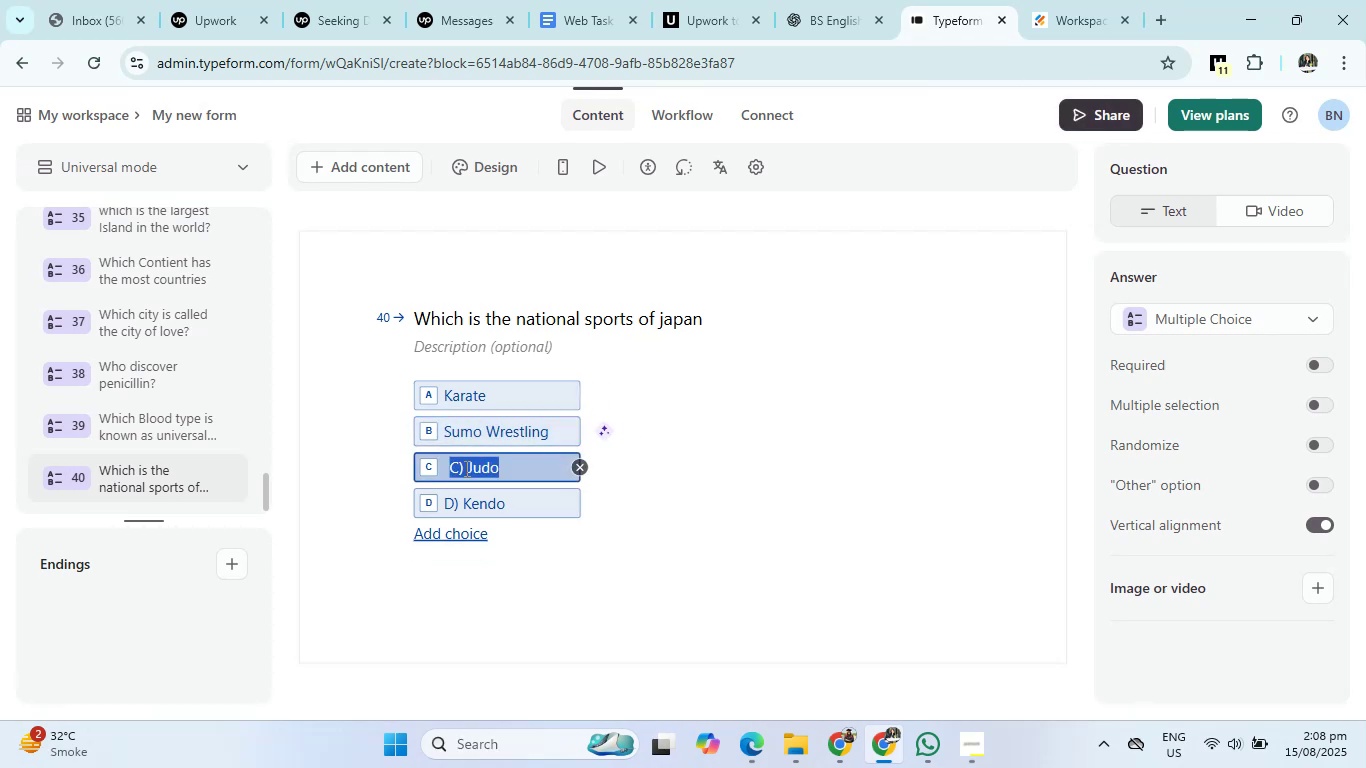 
double_click([465, 468])
 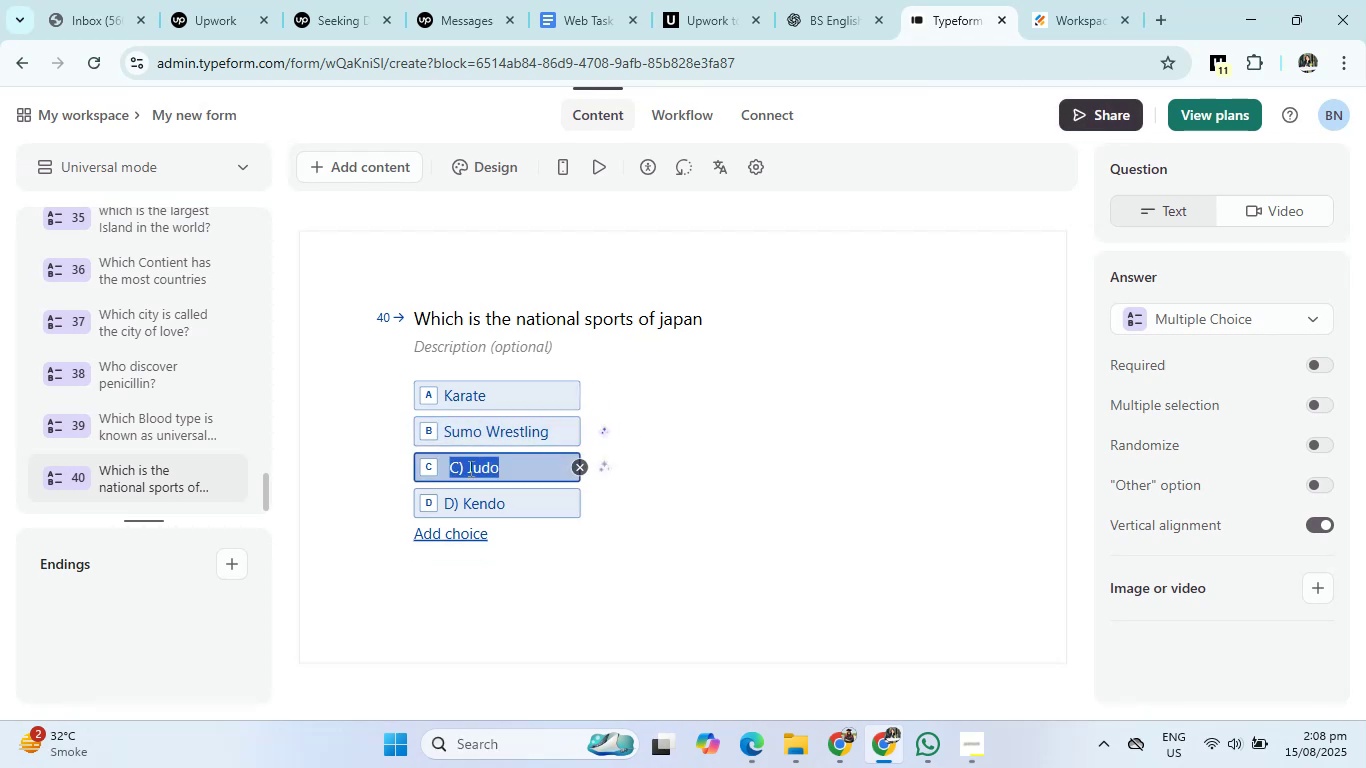 
key(Backspace)
 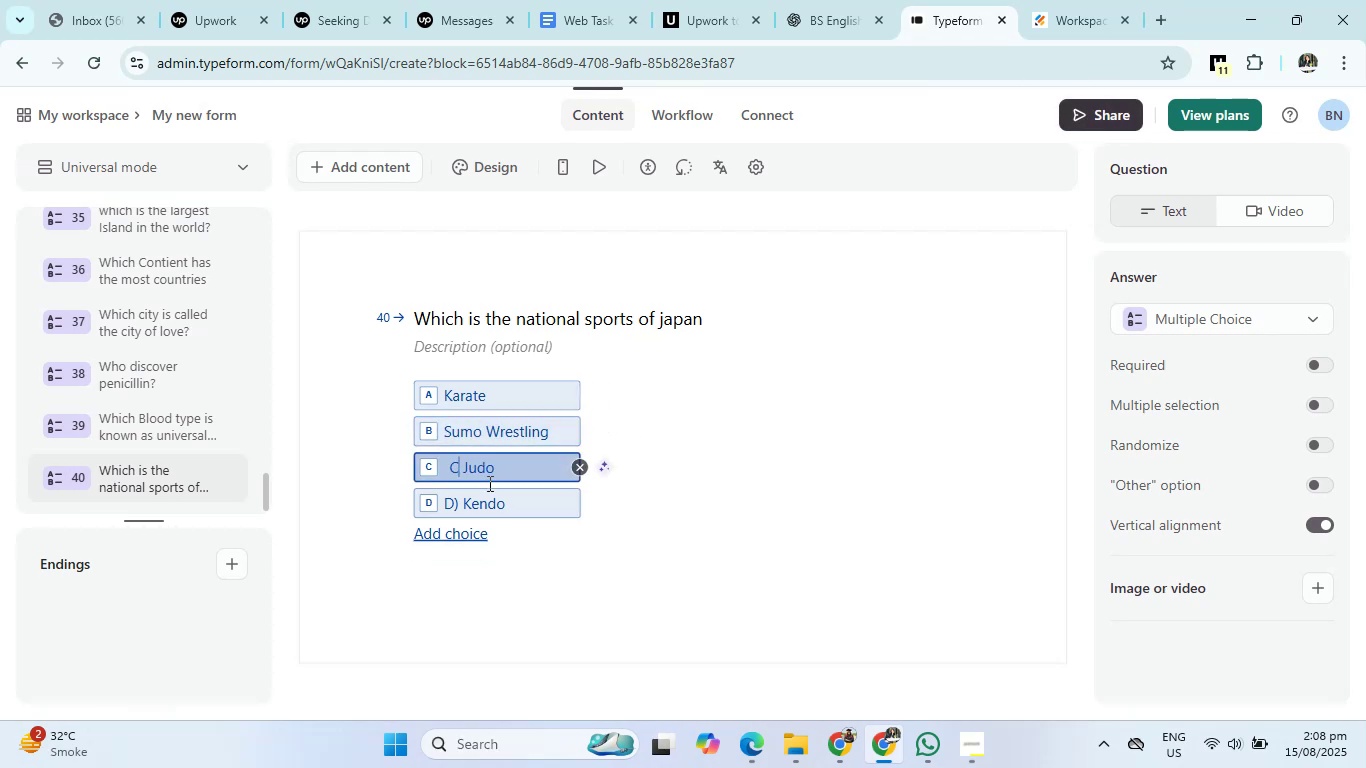 
key(Backspace)
 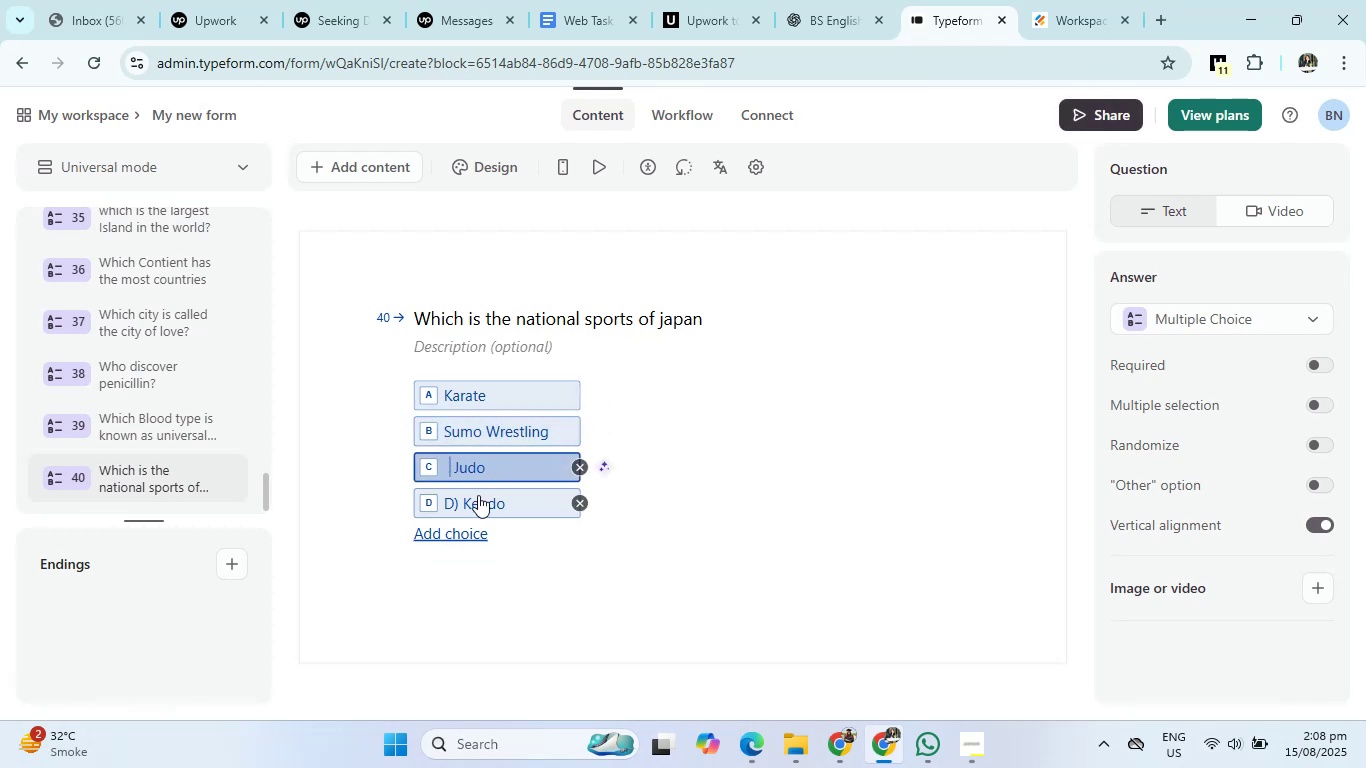 
key(Backspace)
 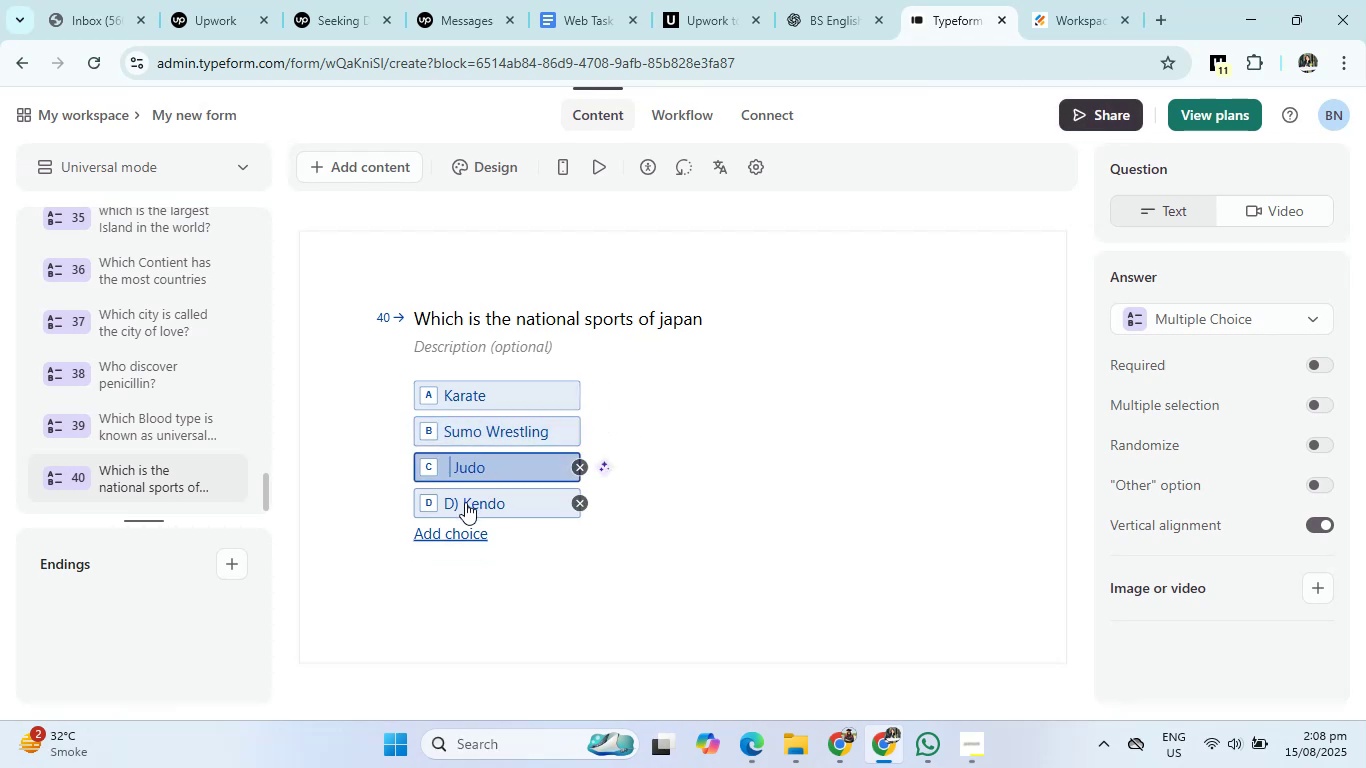 
key(Backspace)
 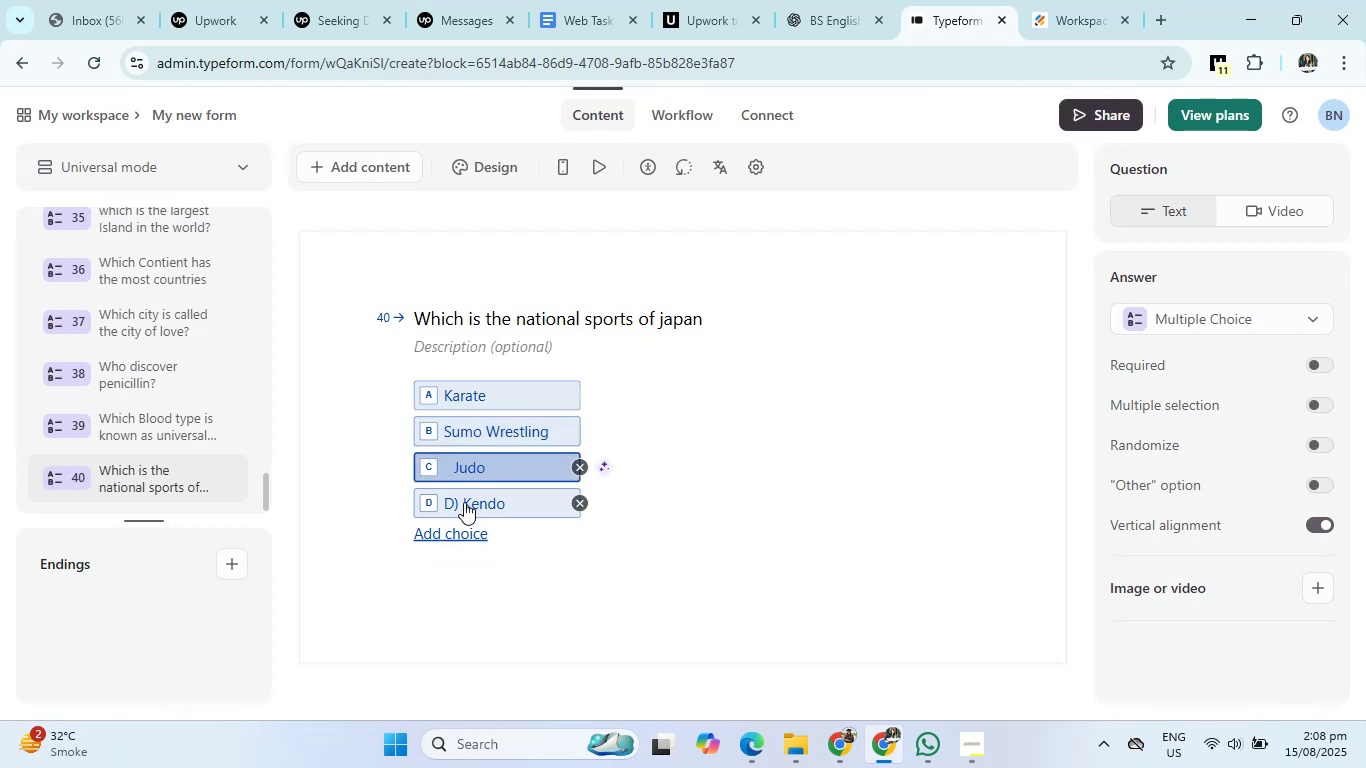 
left_click([464, 502])
 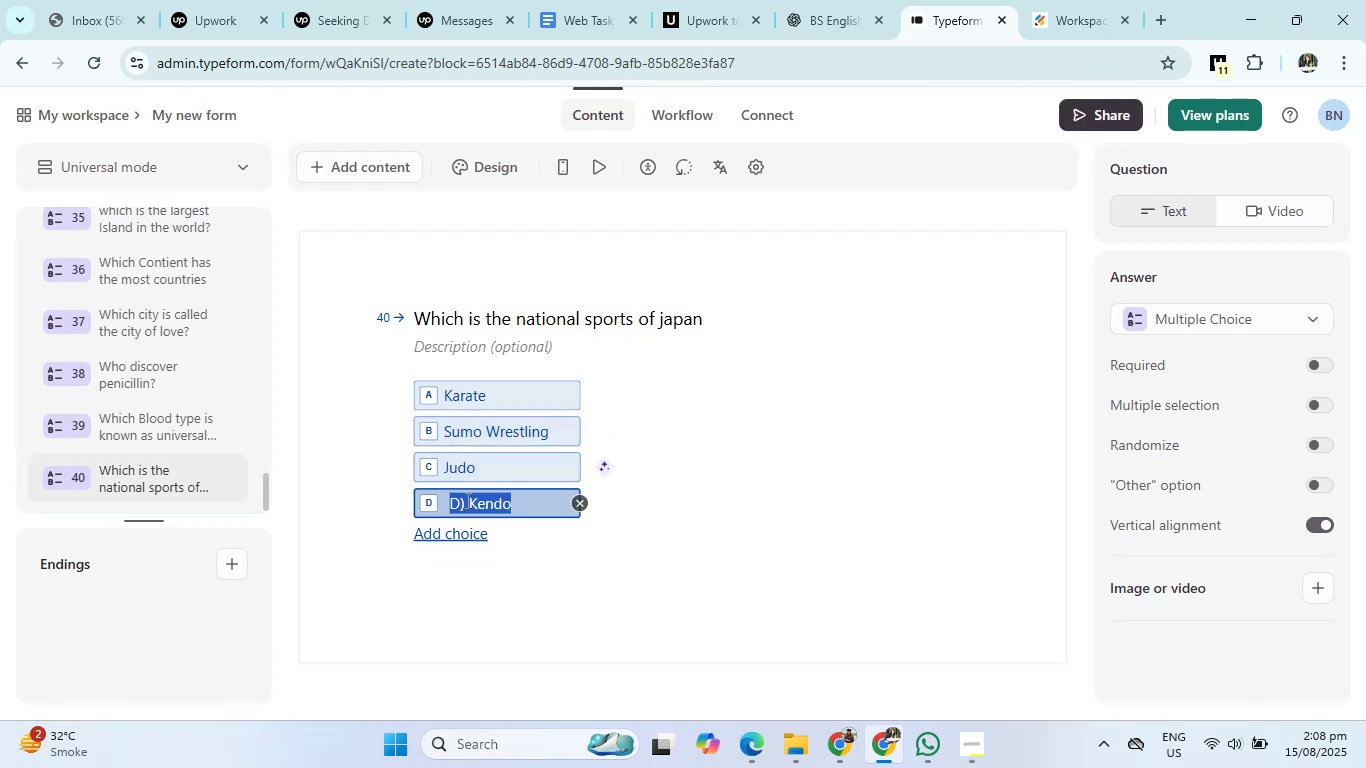 
left_click([466, 500])
 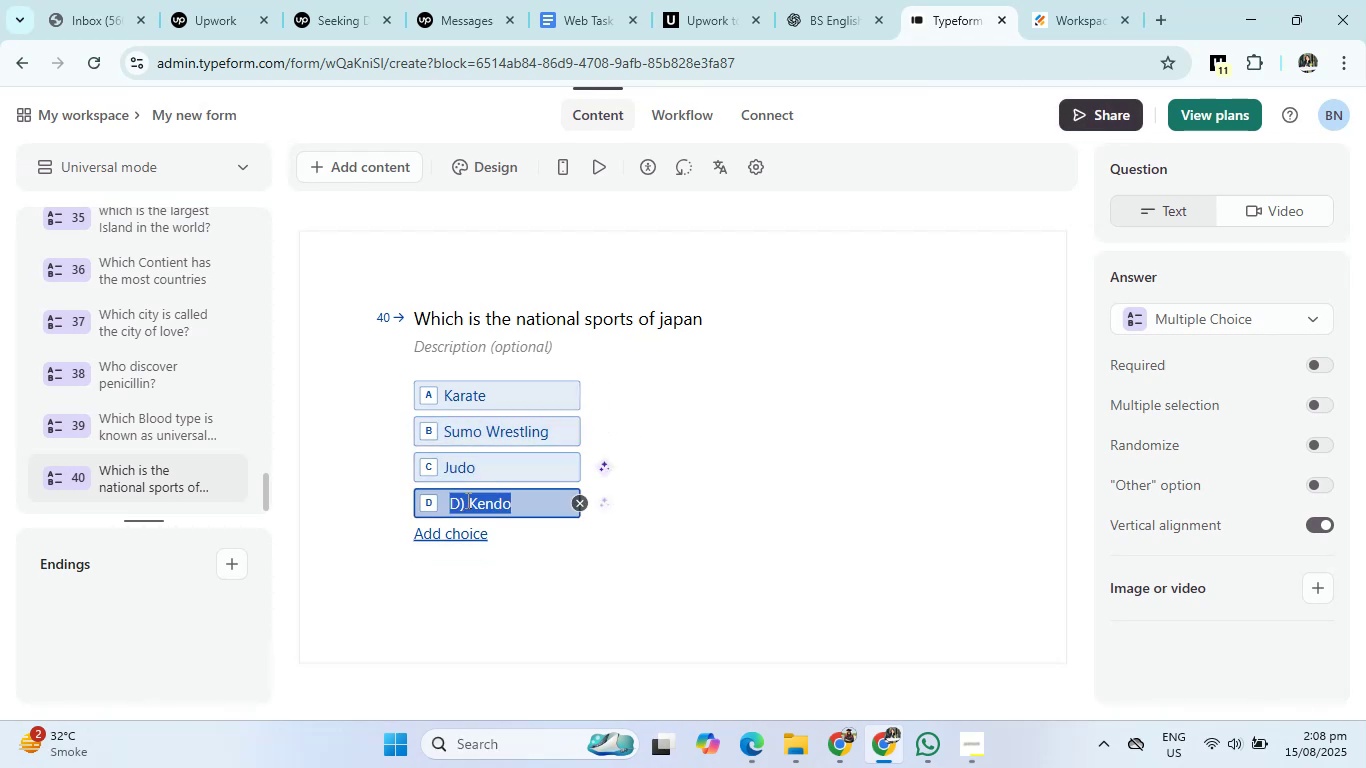 
key(Backspace)
 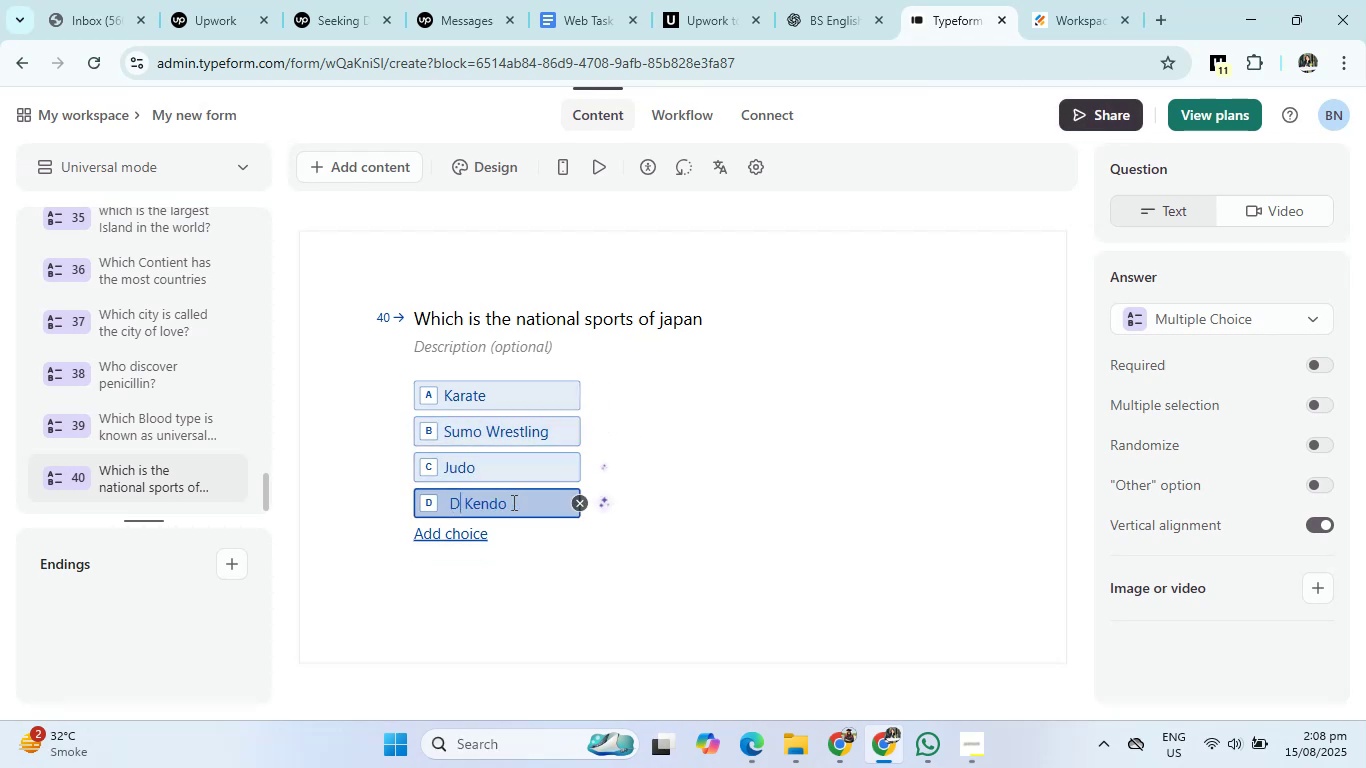 
key(Backspace)
 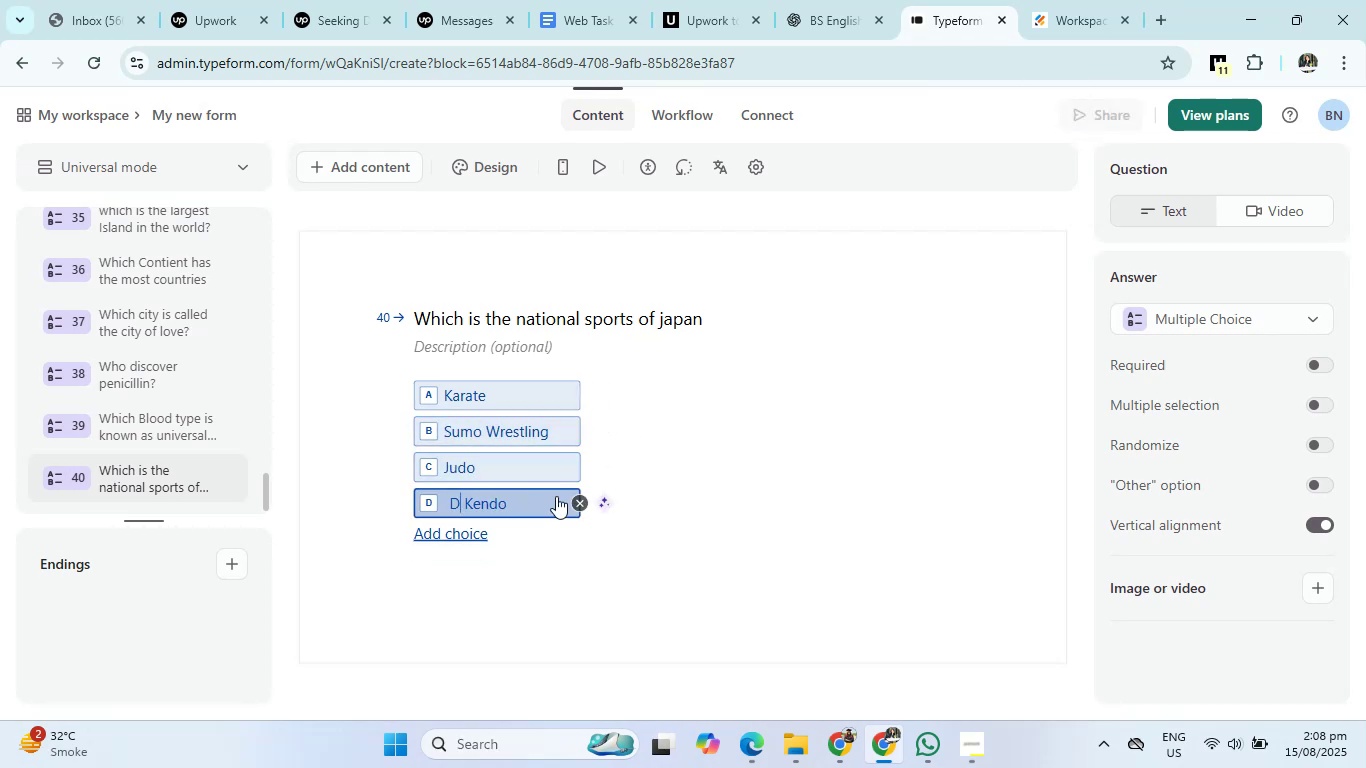 
key(Backspace)
 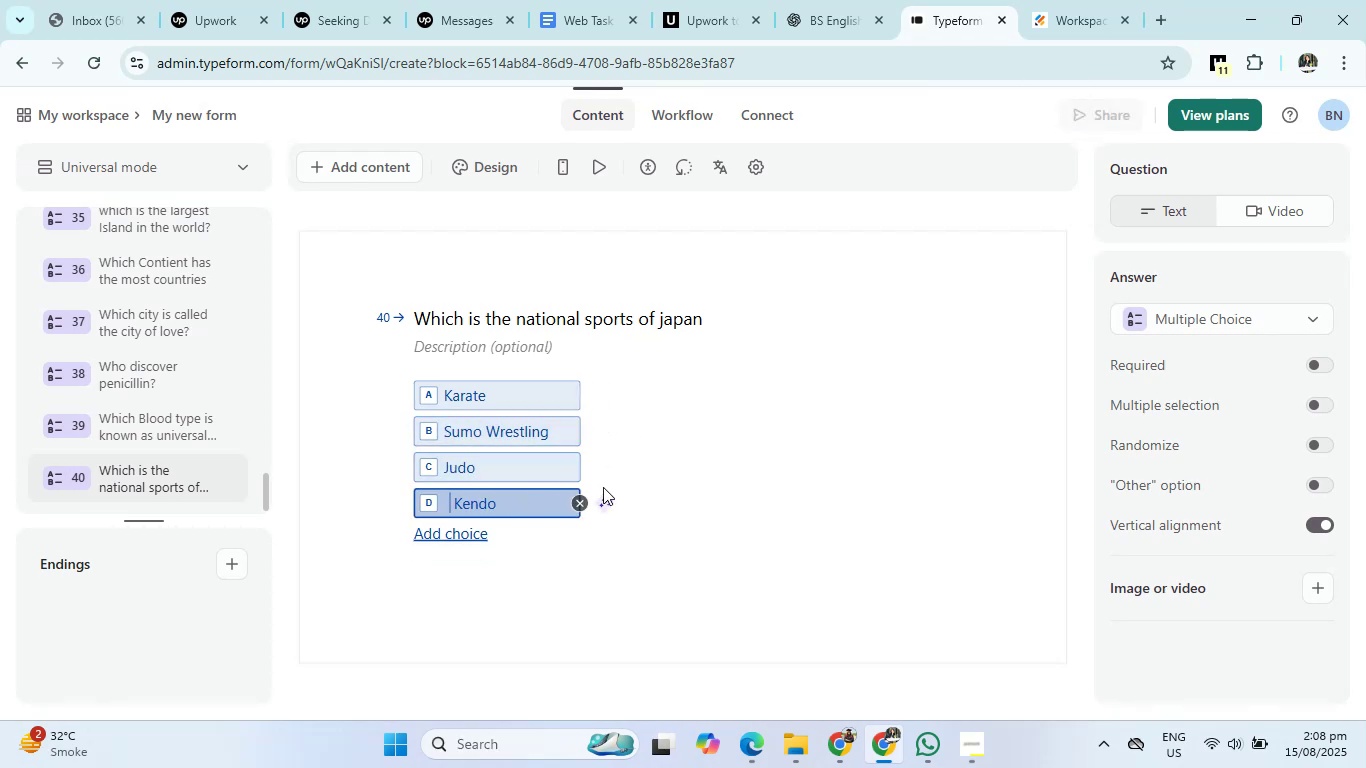 
key(Backspace)
 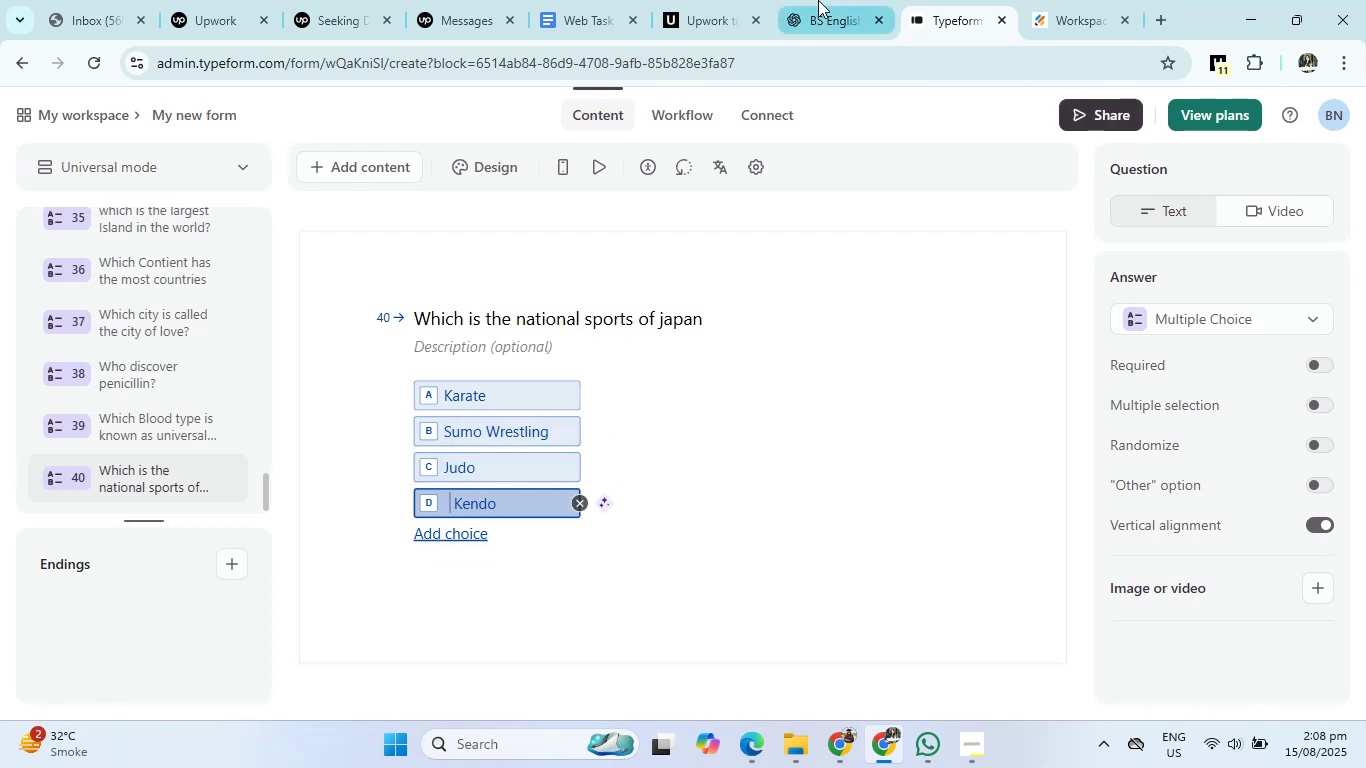 
left_click([818, 0])
 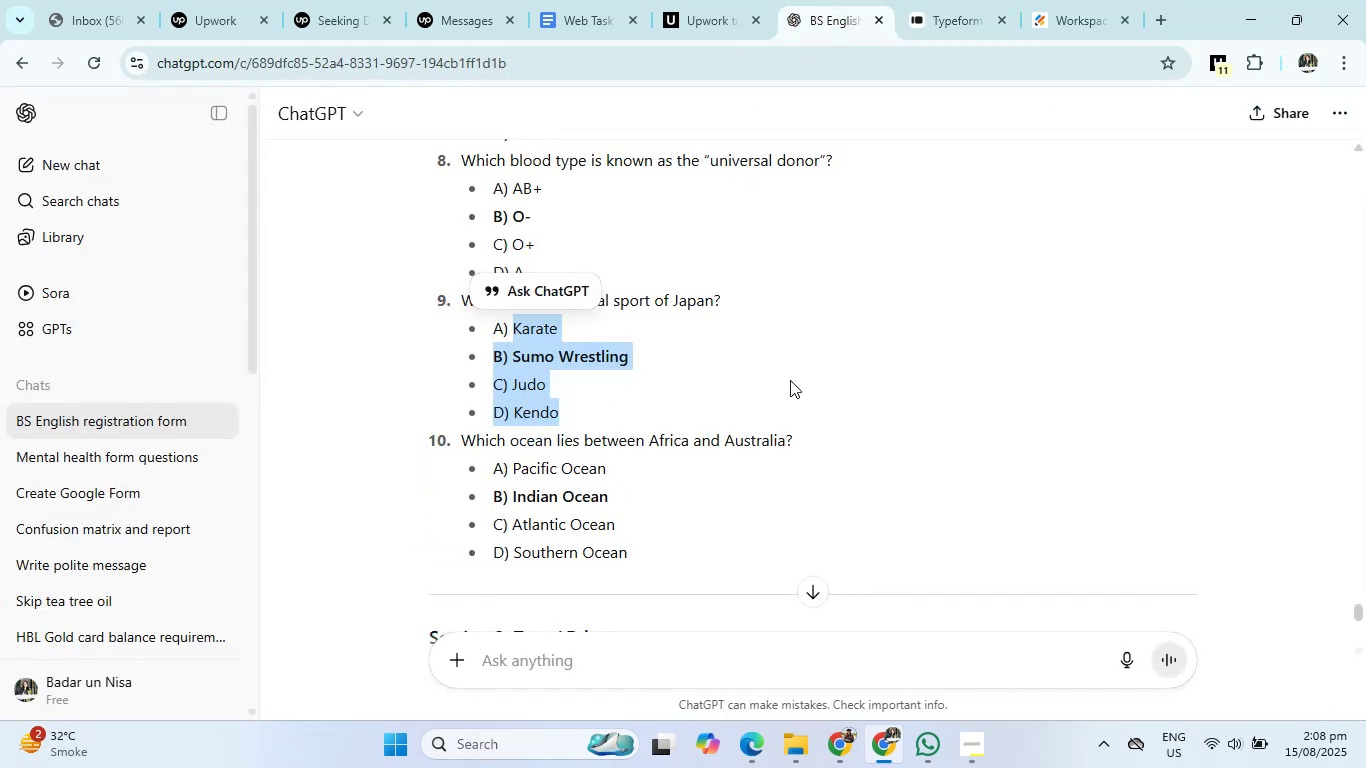 
scroll: coordinate [779, 431], scroll_direction: down, amount: 2.0
 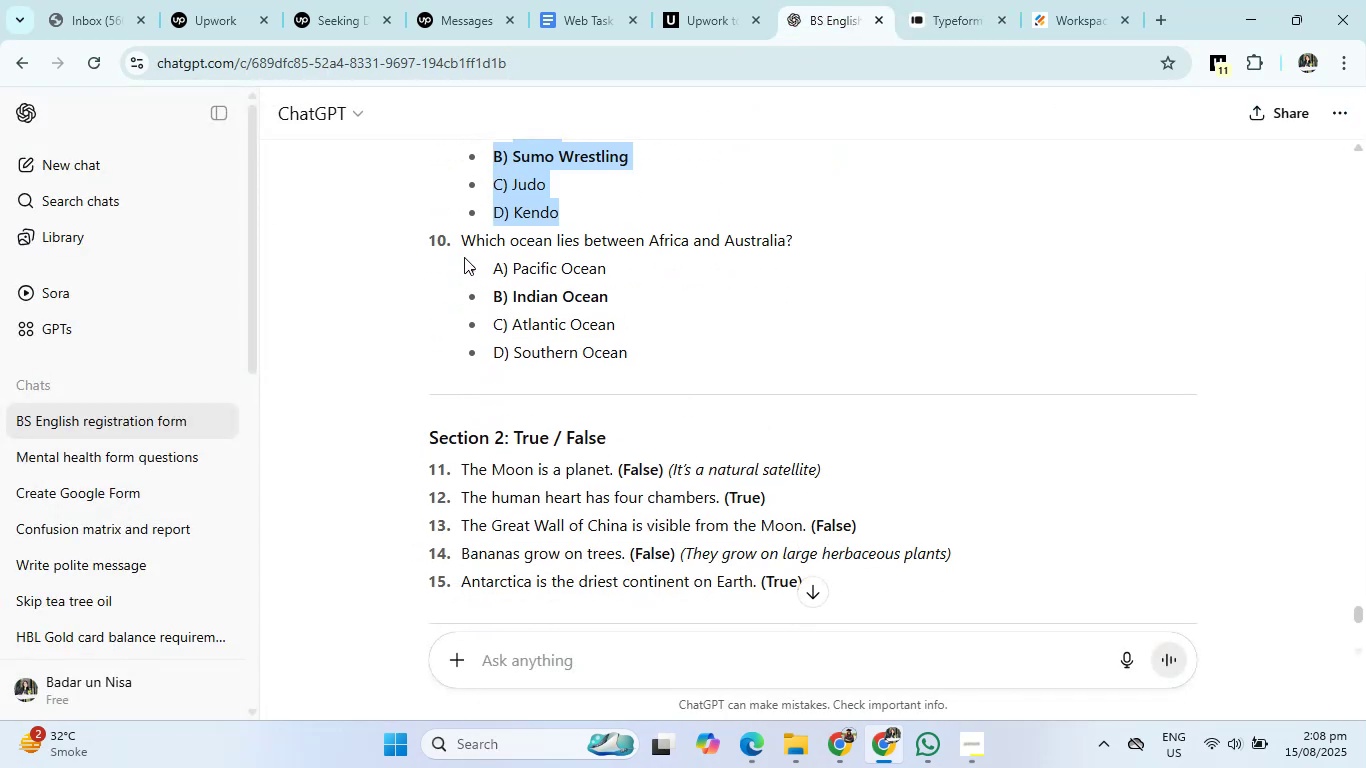 
left_click_drag(start_coordinate=[464, 245], to_coordinate=[814, 240])
 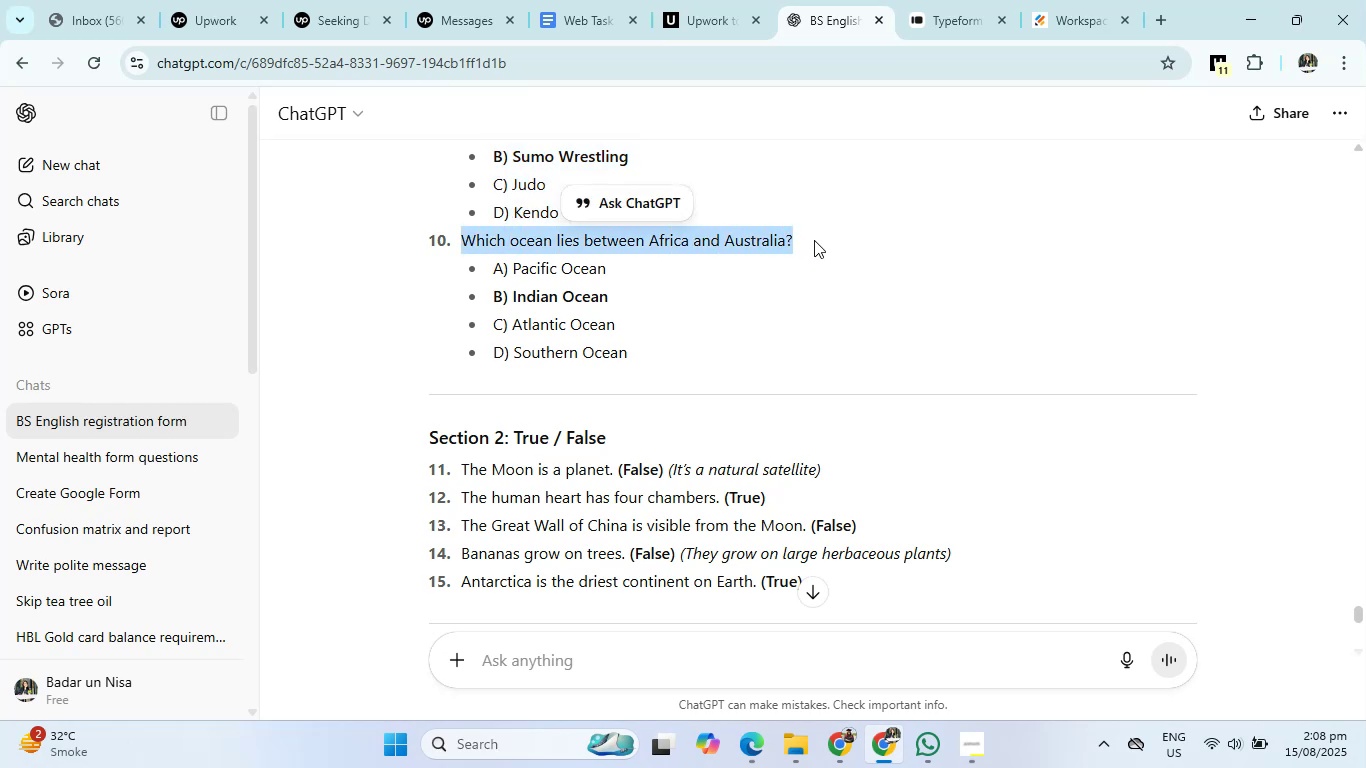 
key(Control+C)
 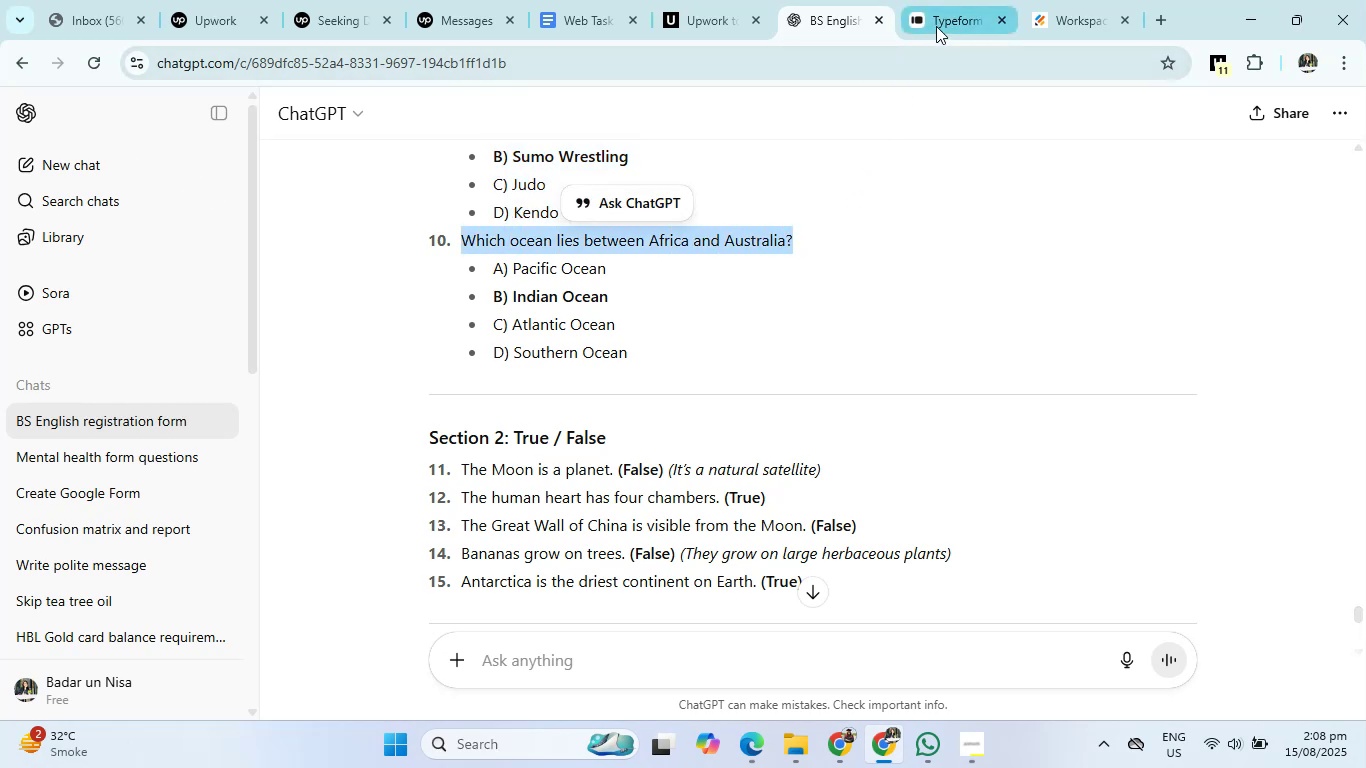 
left_click([936, 26])
 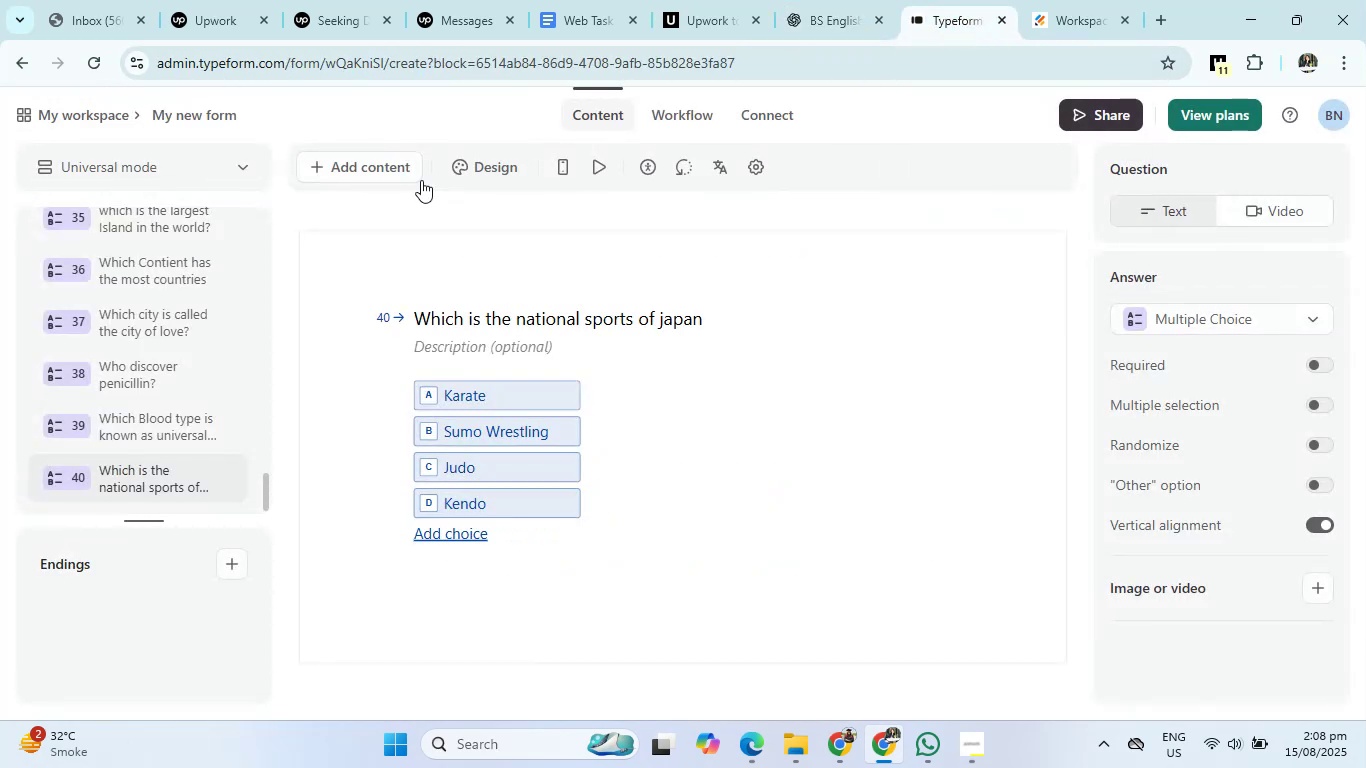 
left_click([405, 175])
 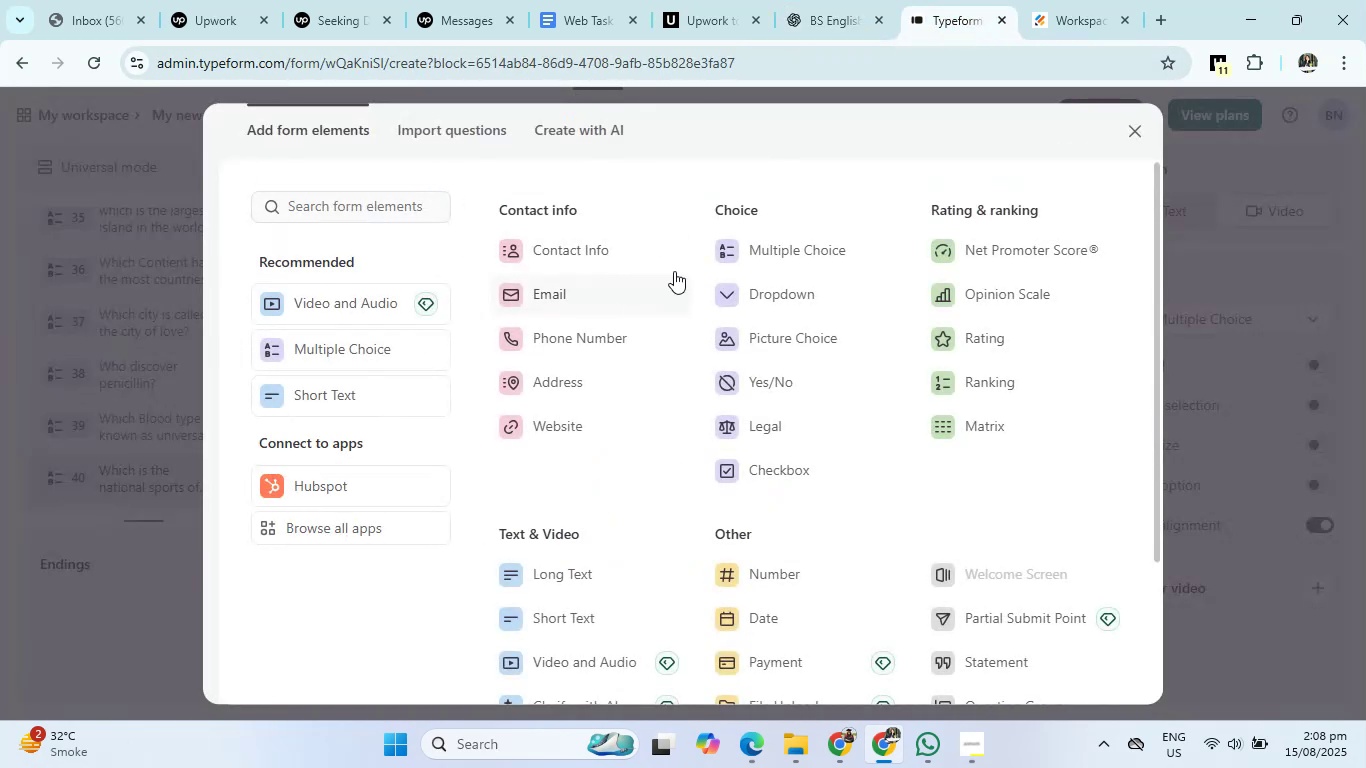 
left_click([769, 263])
 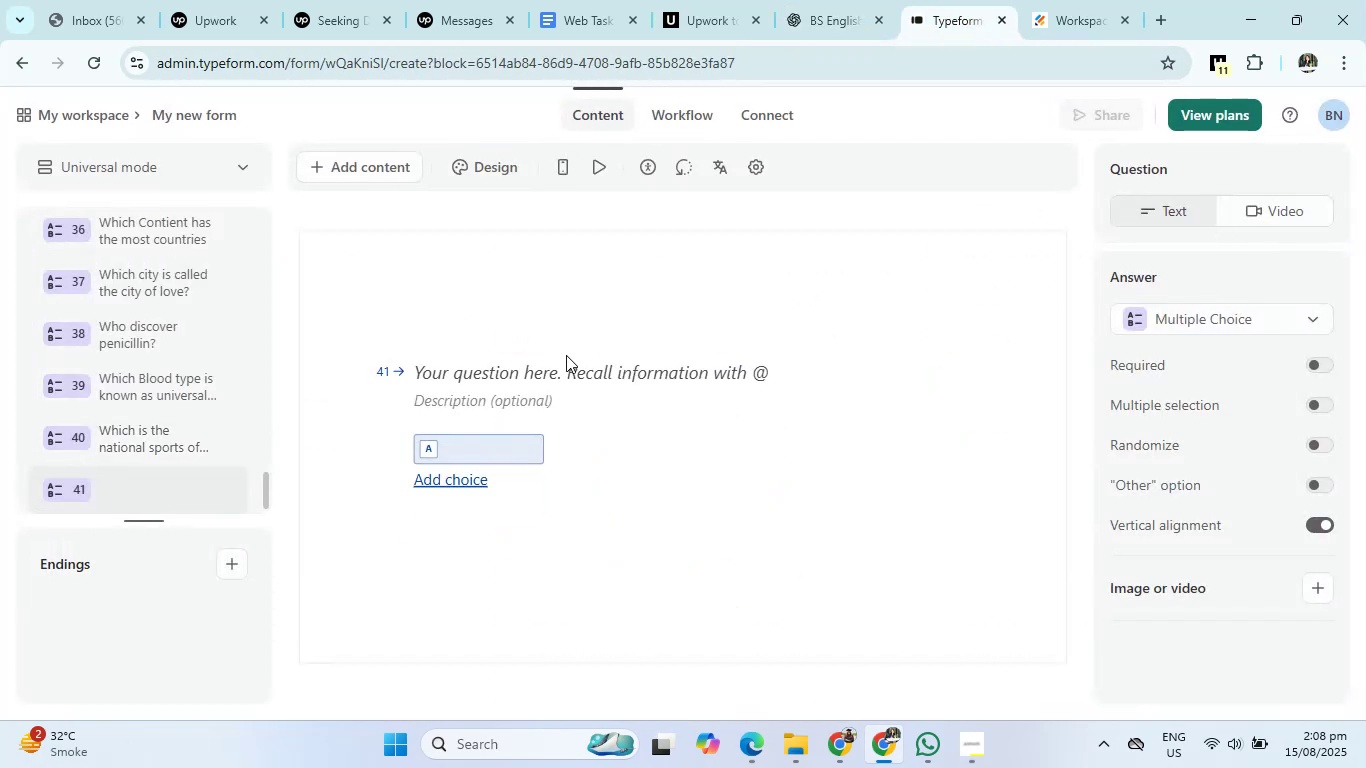 
left_click([563, 367])
 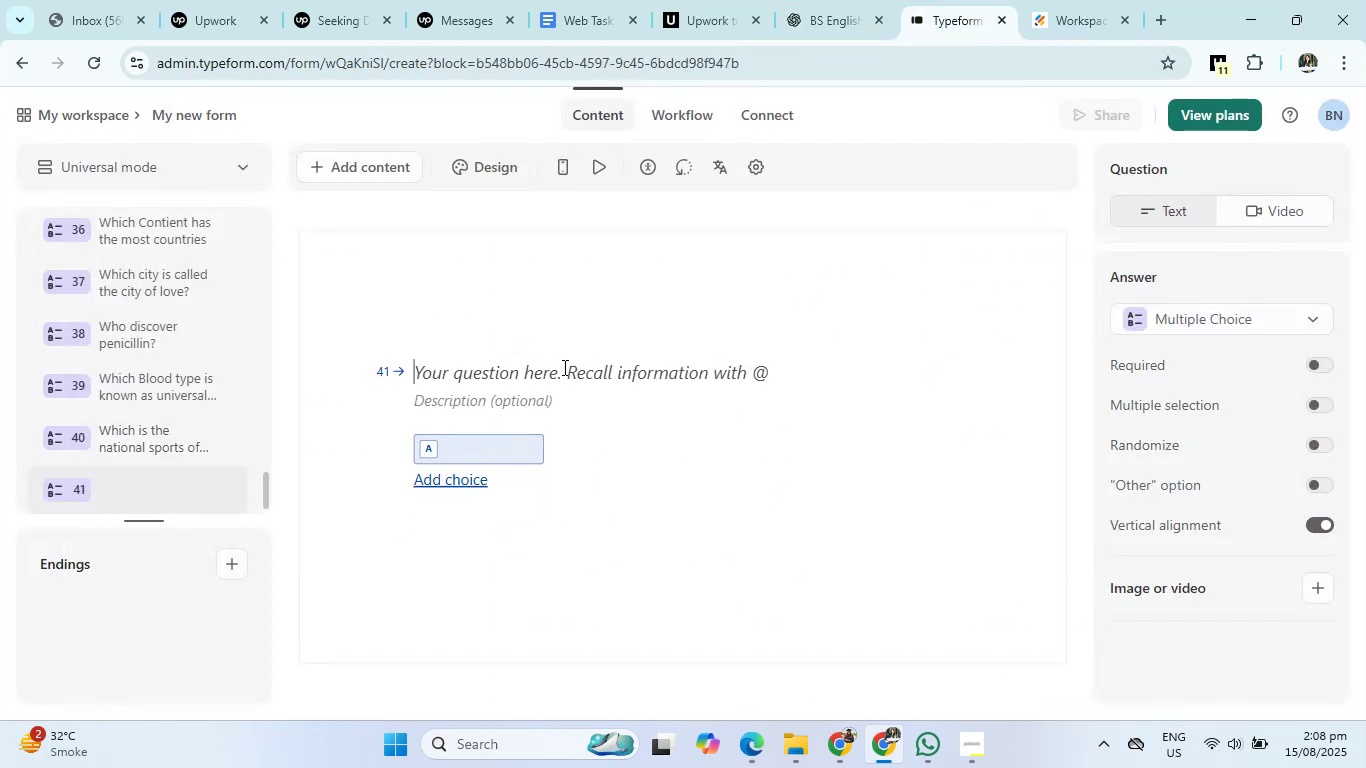 
key(Control+V)
 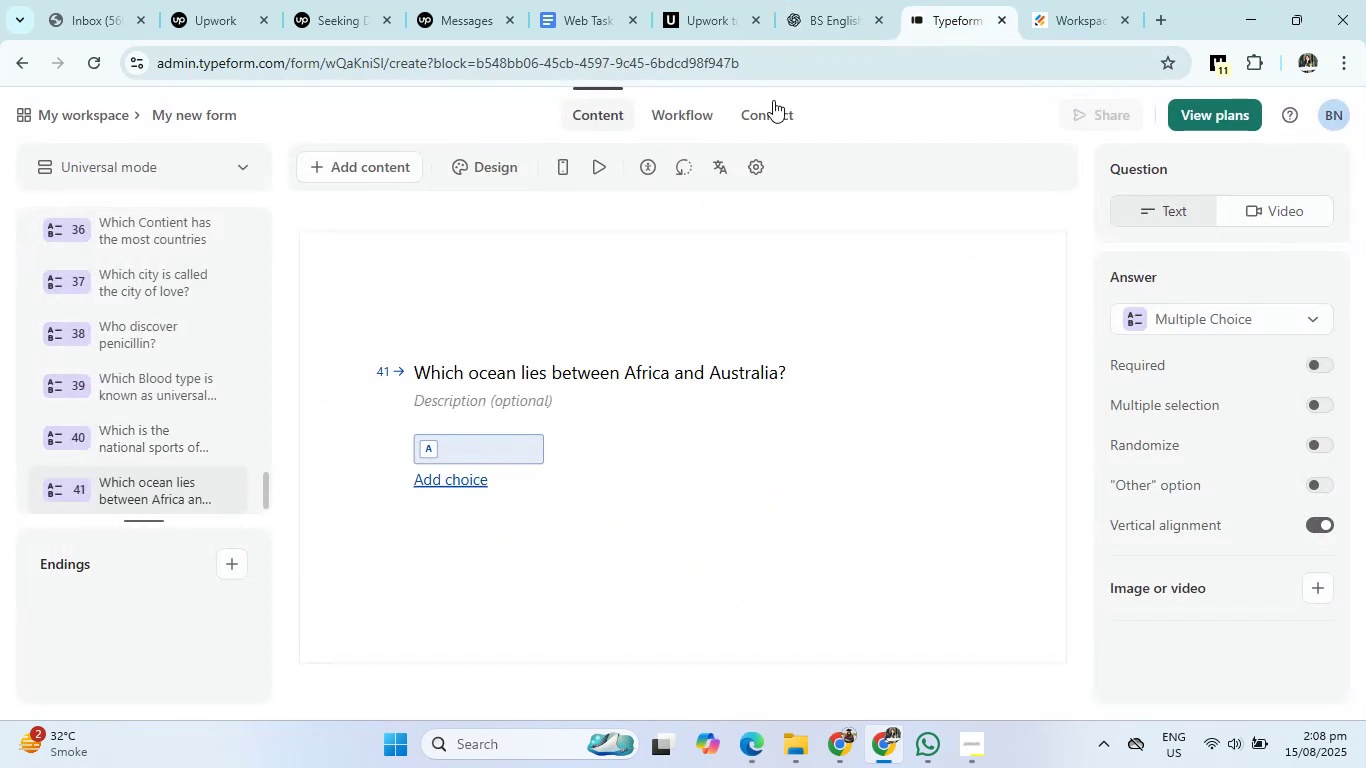 
left_click([827, 1])
 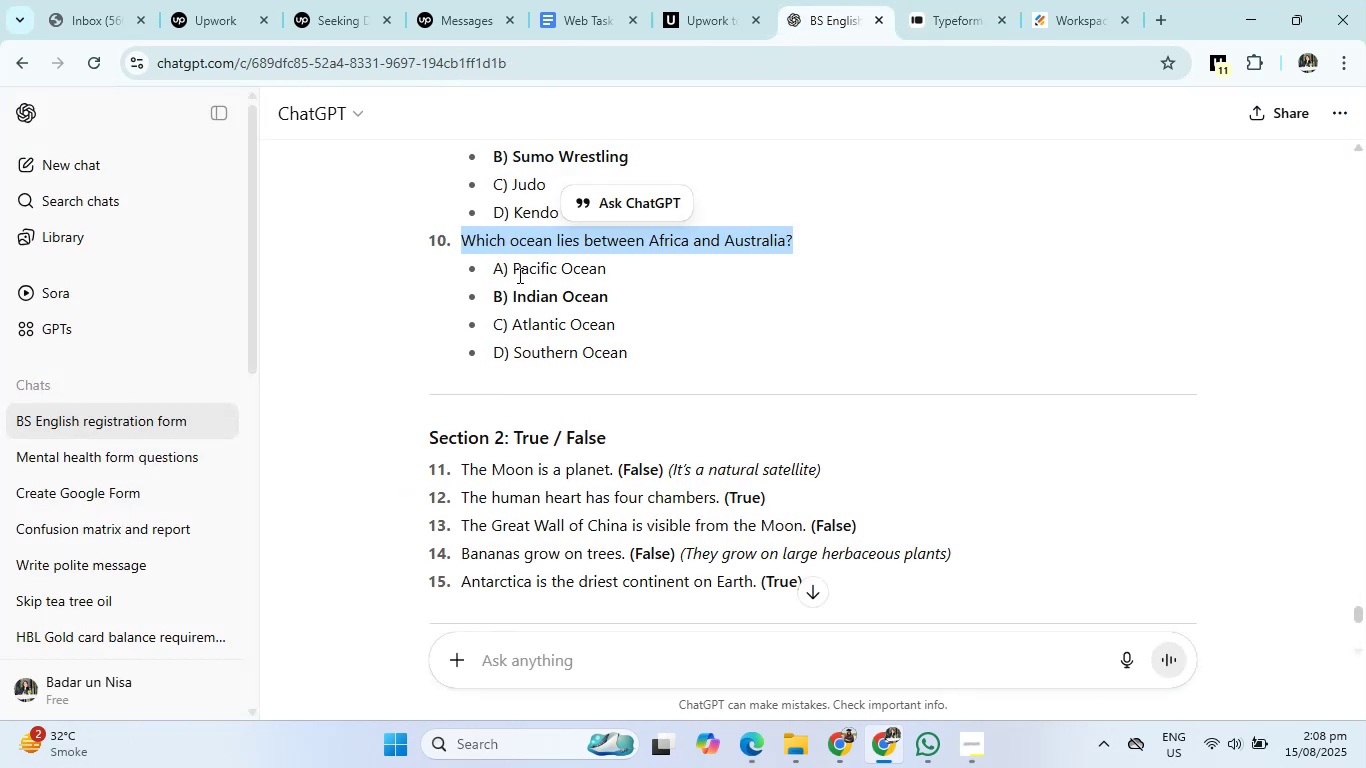 
left_click_drag(start_coordinate=[514, 267], to_coordinate=[639, 353])
 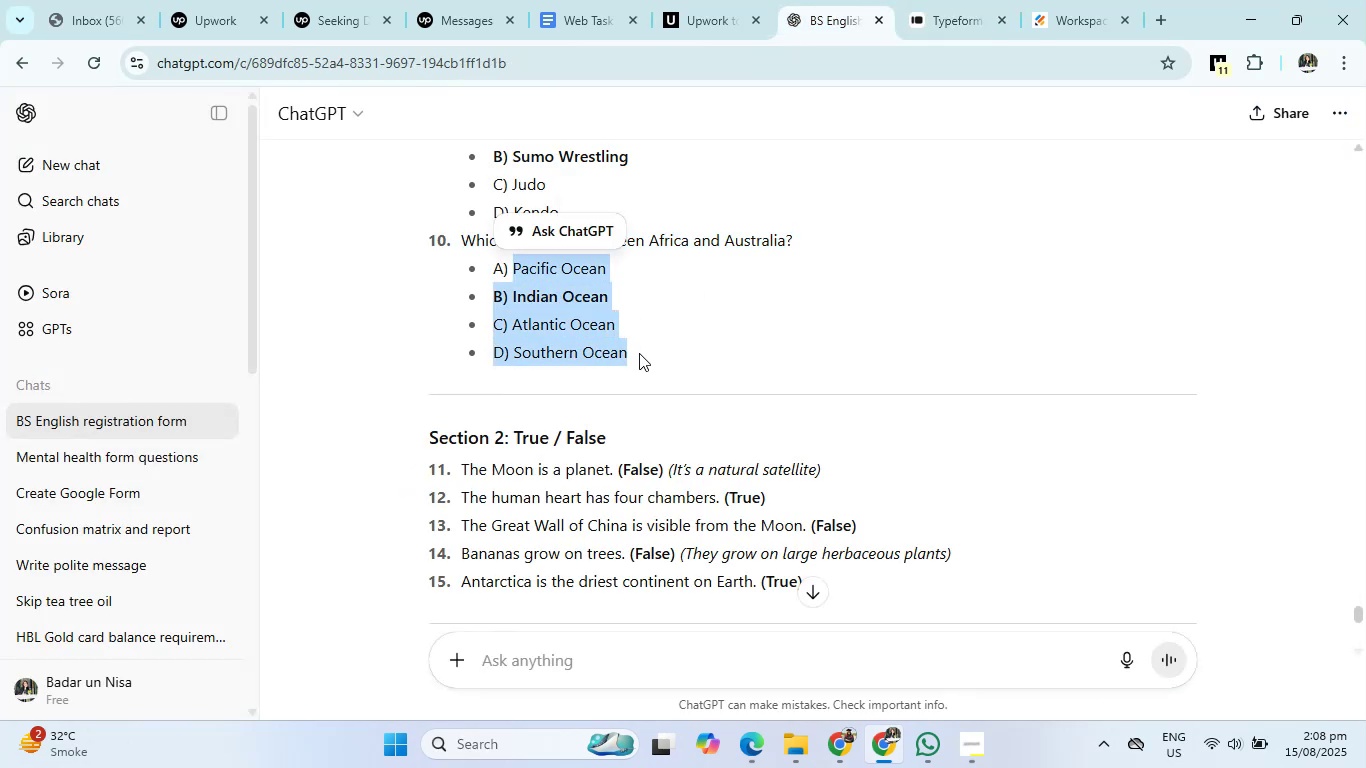 
key(Control+C)
 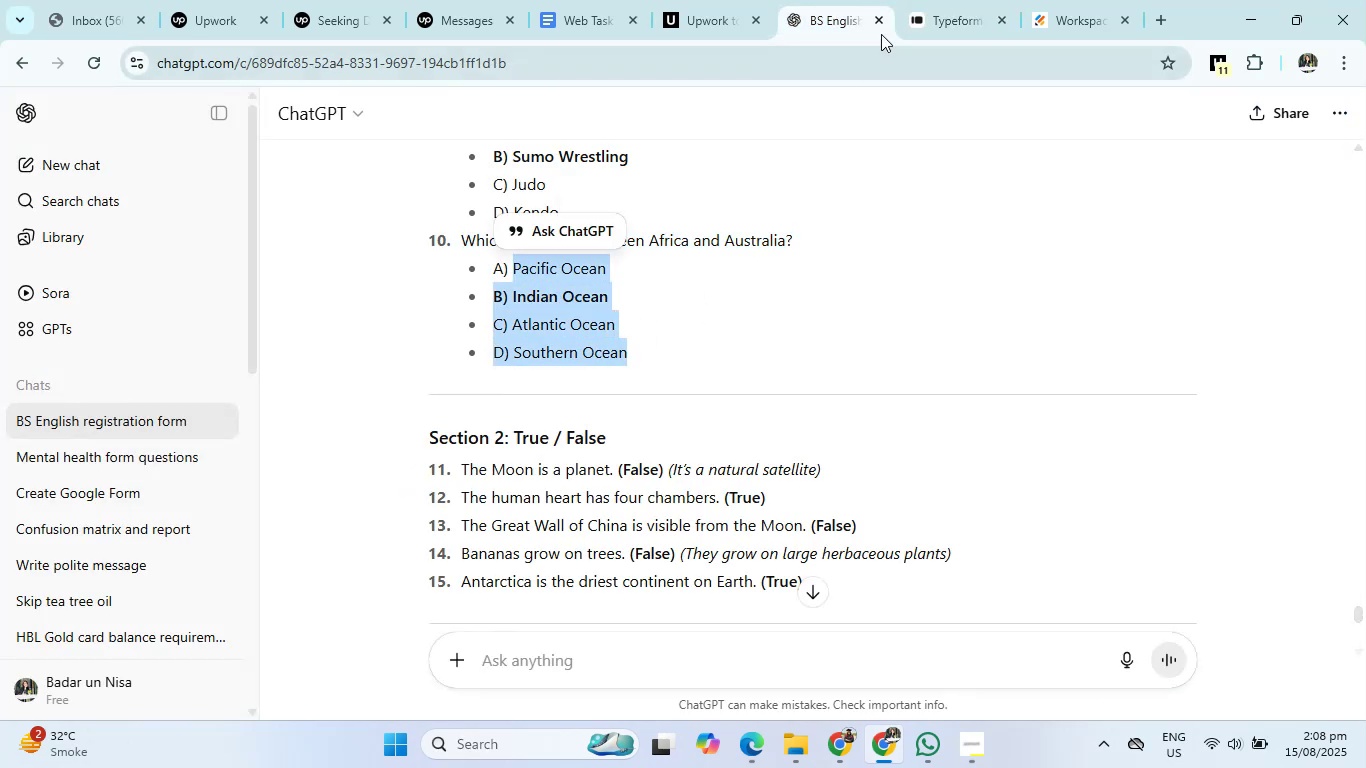 
left_click([923, 3])
 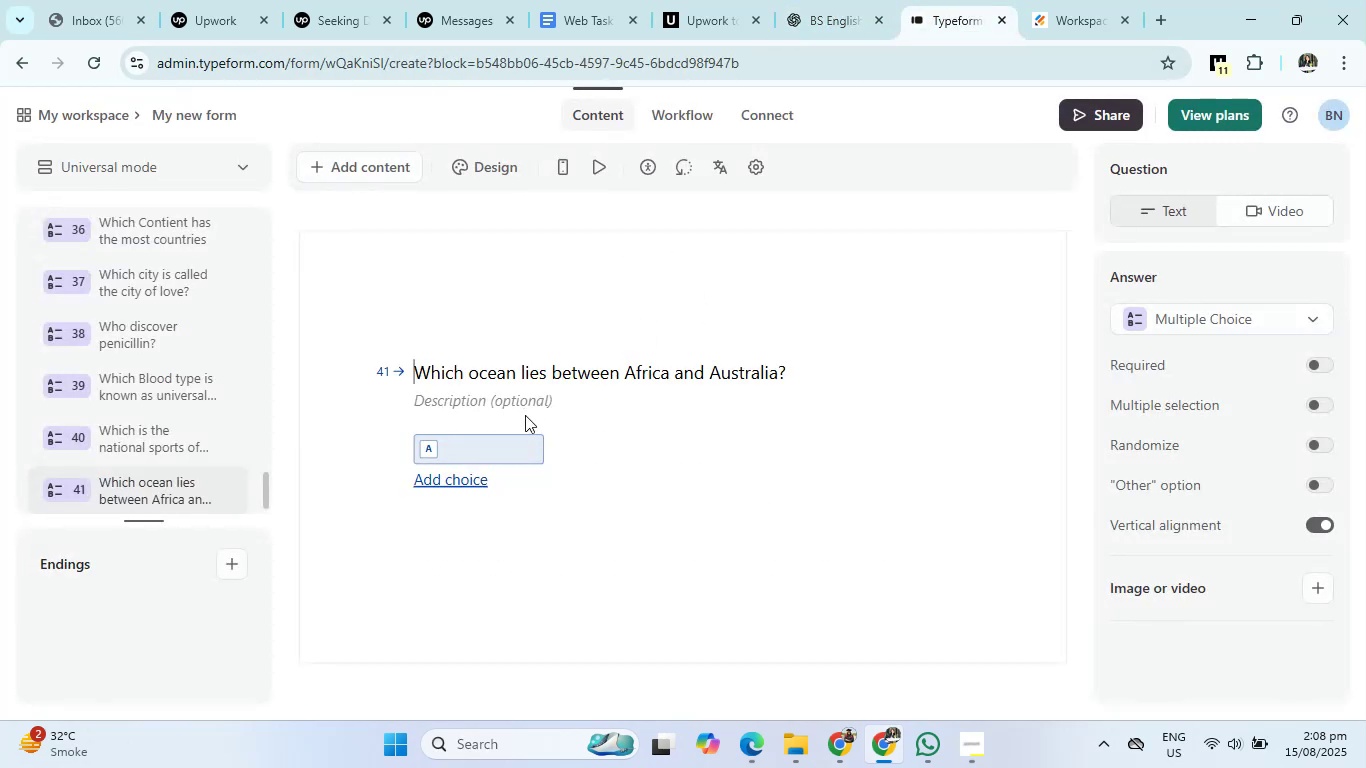 
left_click([498, 439])
 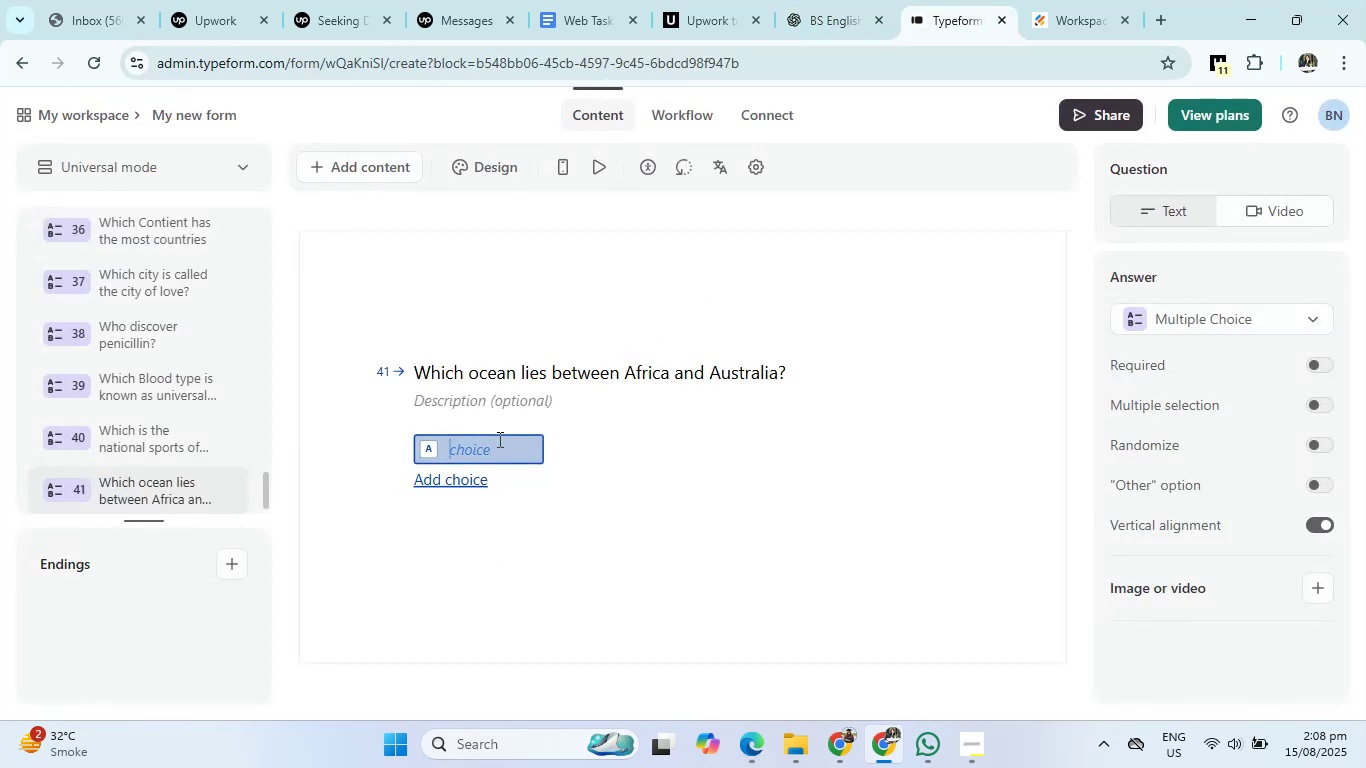 
key(Control+V)
 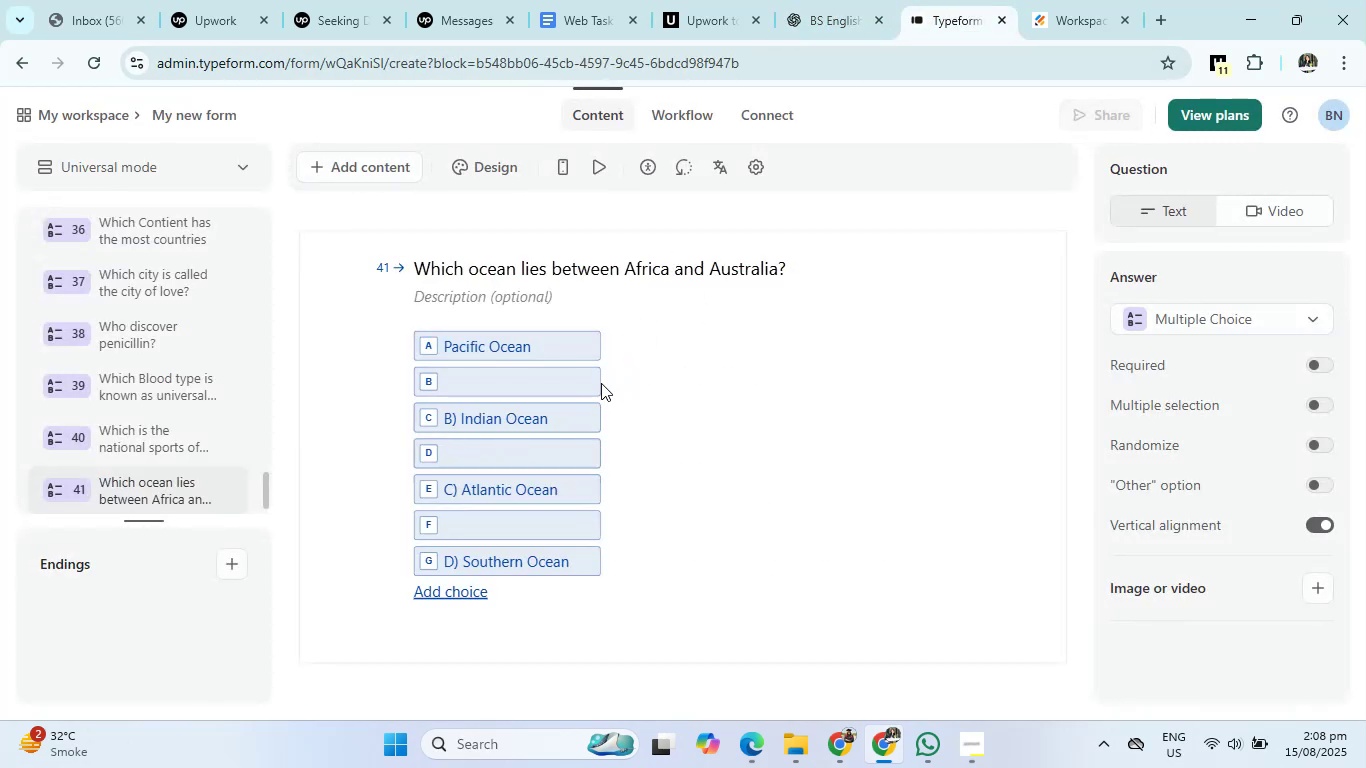 
left_click([600, 379])
 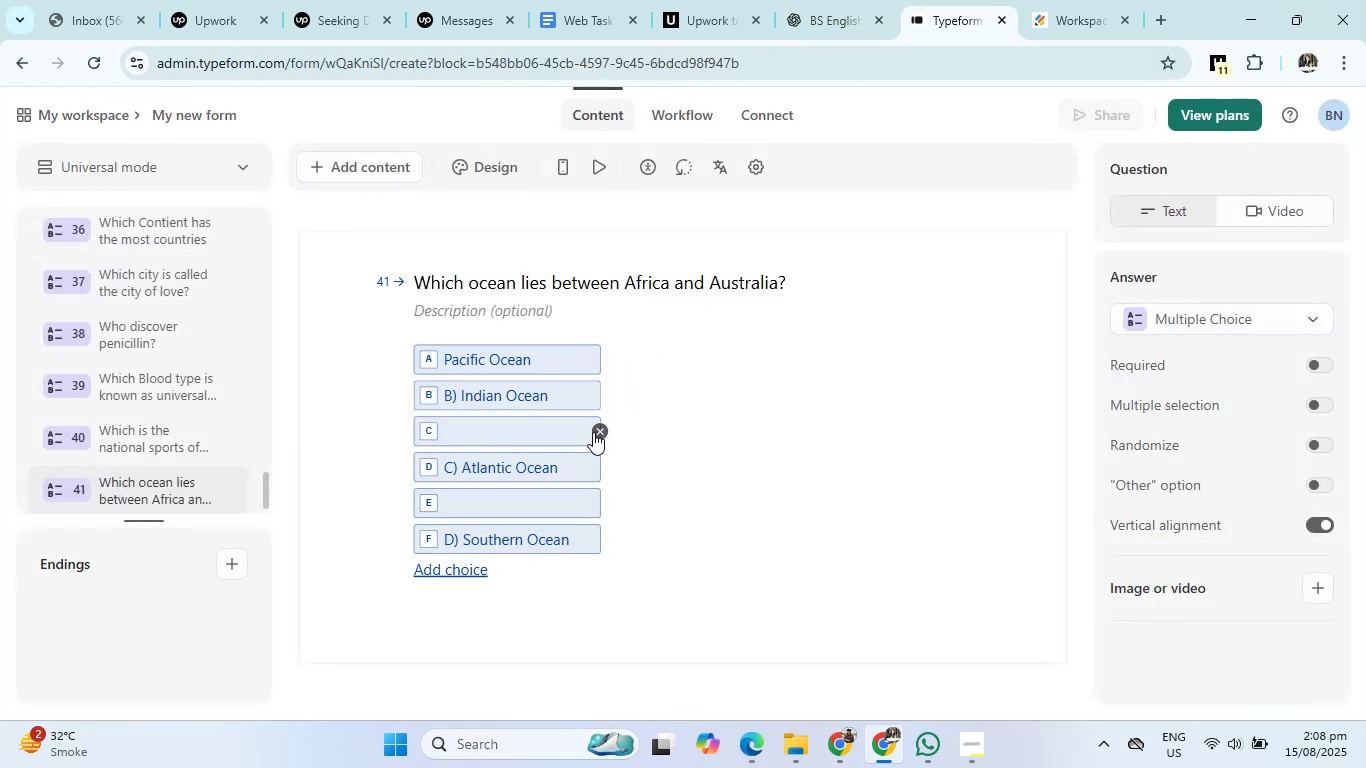 
left_click([593, 432])
 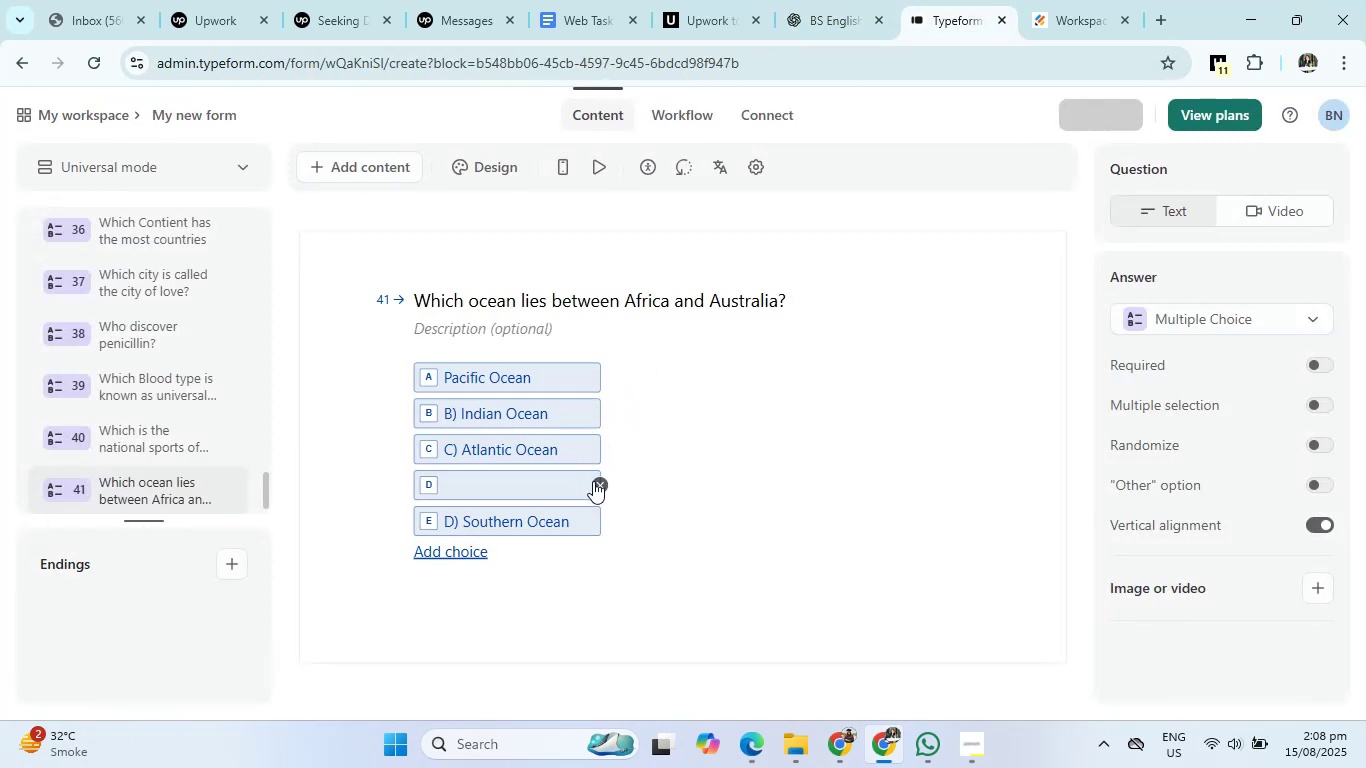 
left_click([593, 481])
 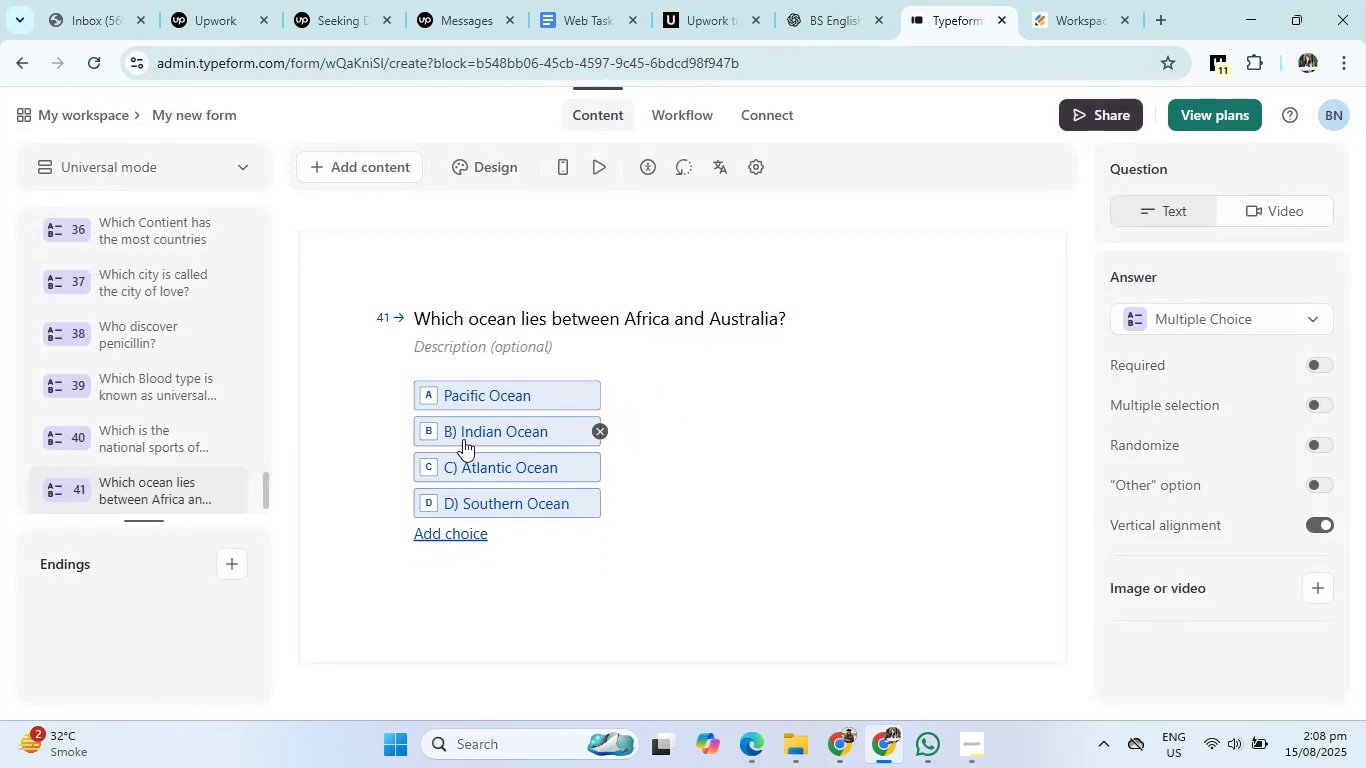 
left_click([463, 439])
 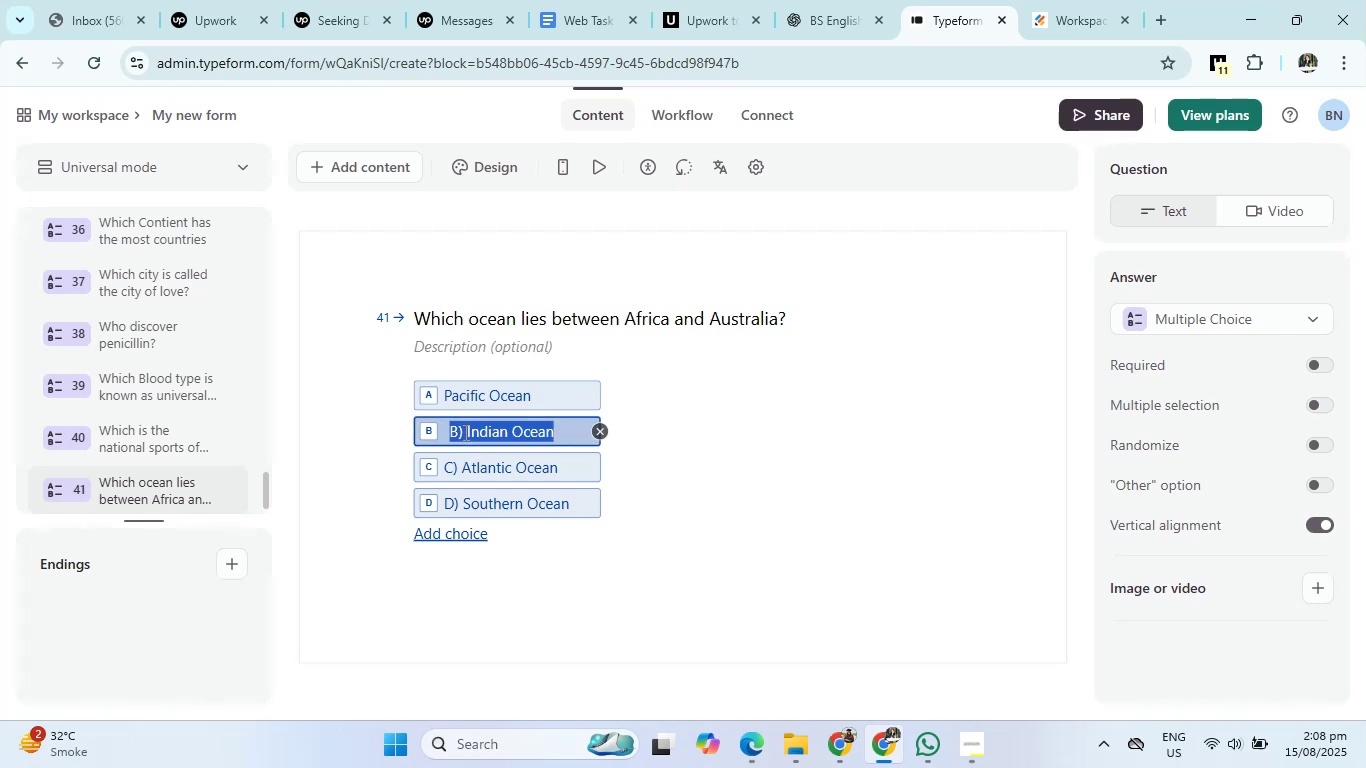 
left_click([464, 432])
 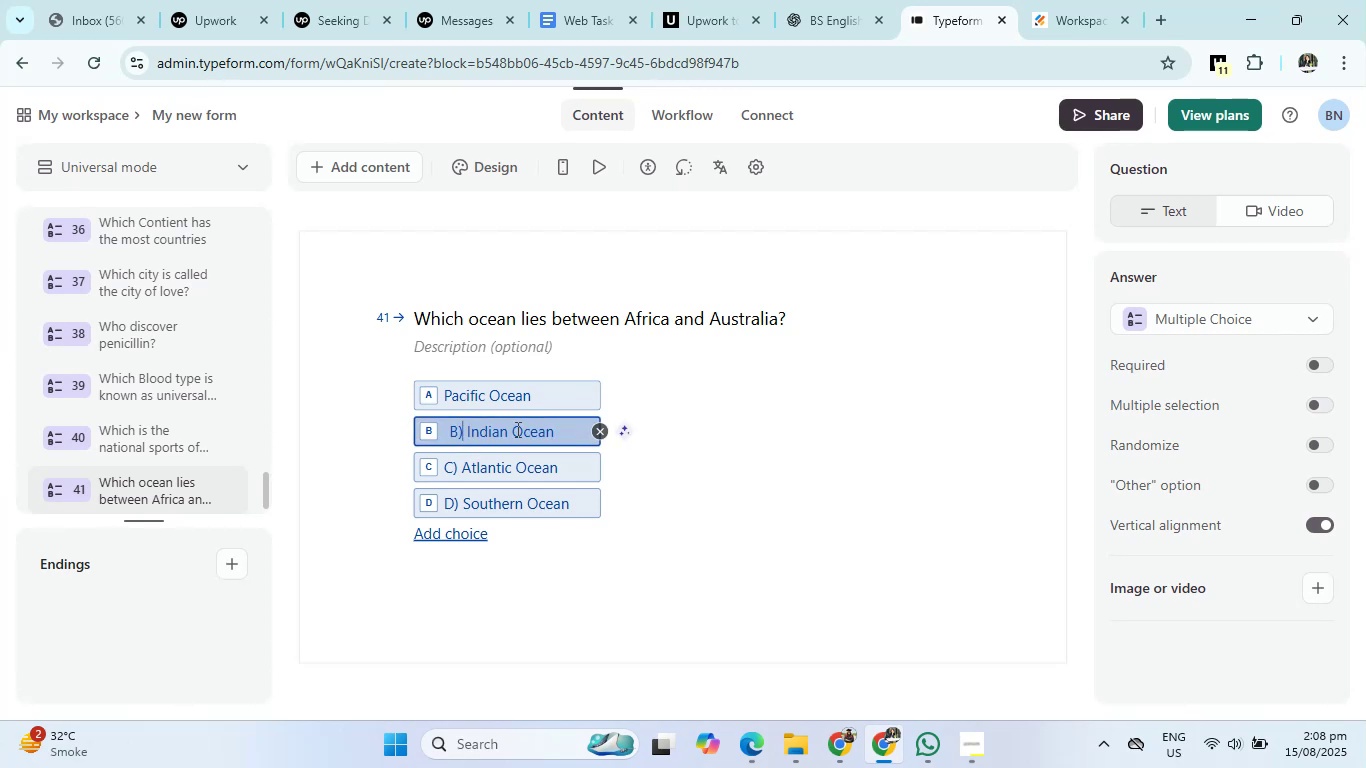 
key(Backspace)
 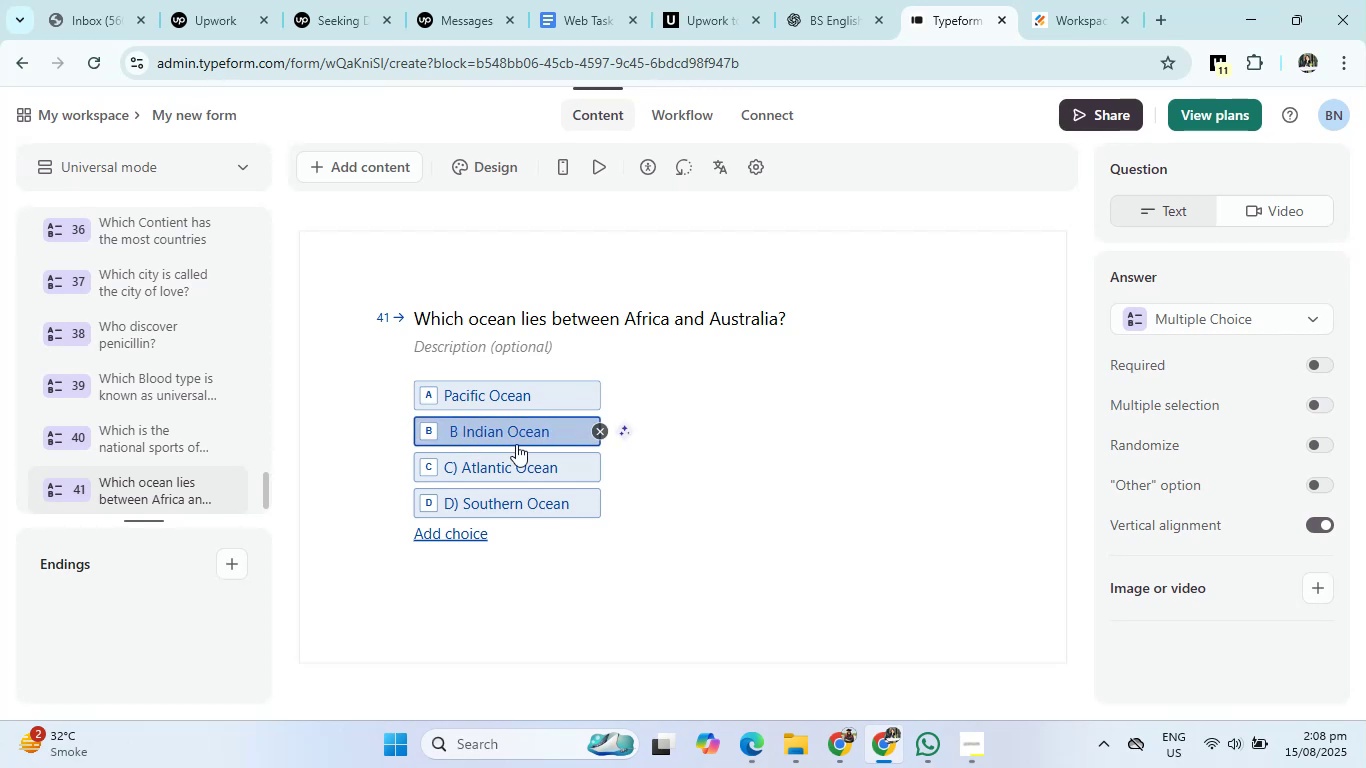 
key(Backspace)
 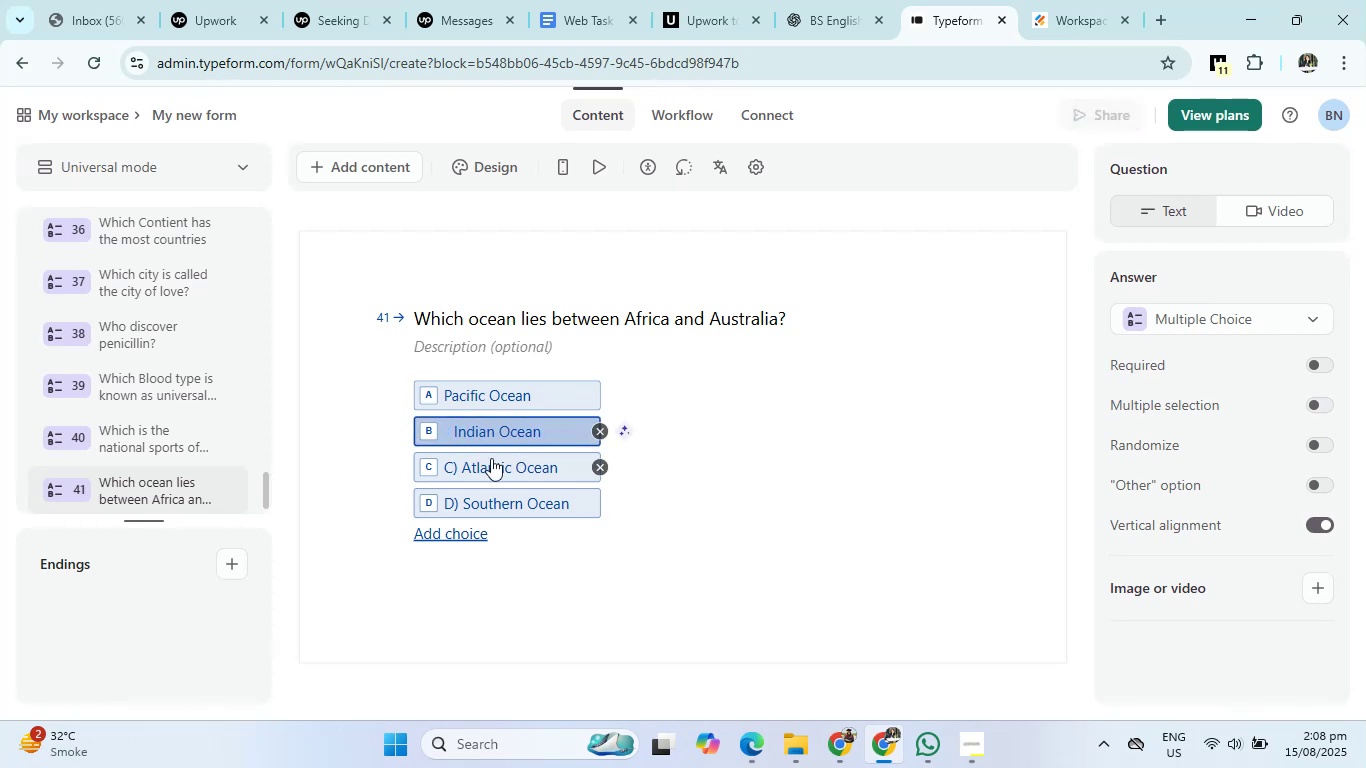 
key(Backspace)
 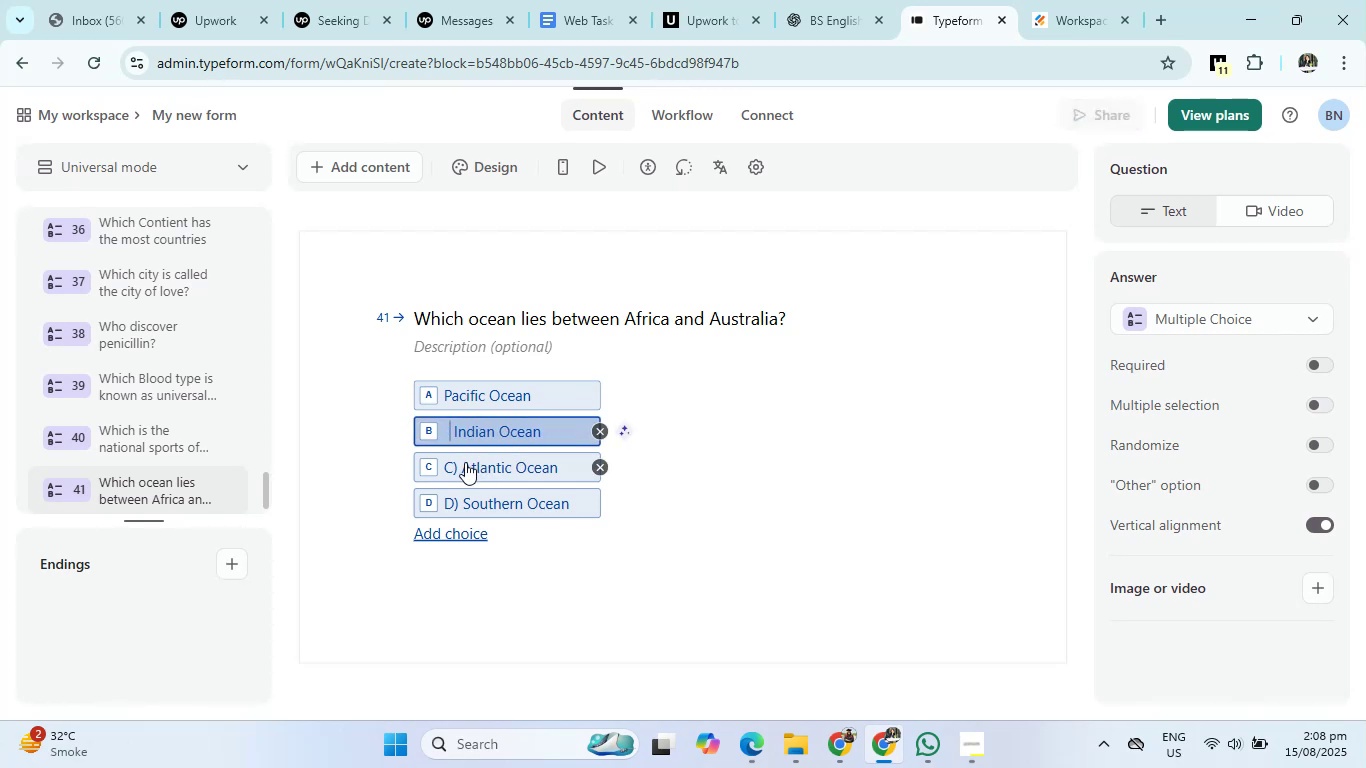 
left_click([465, 462])
 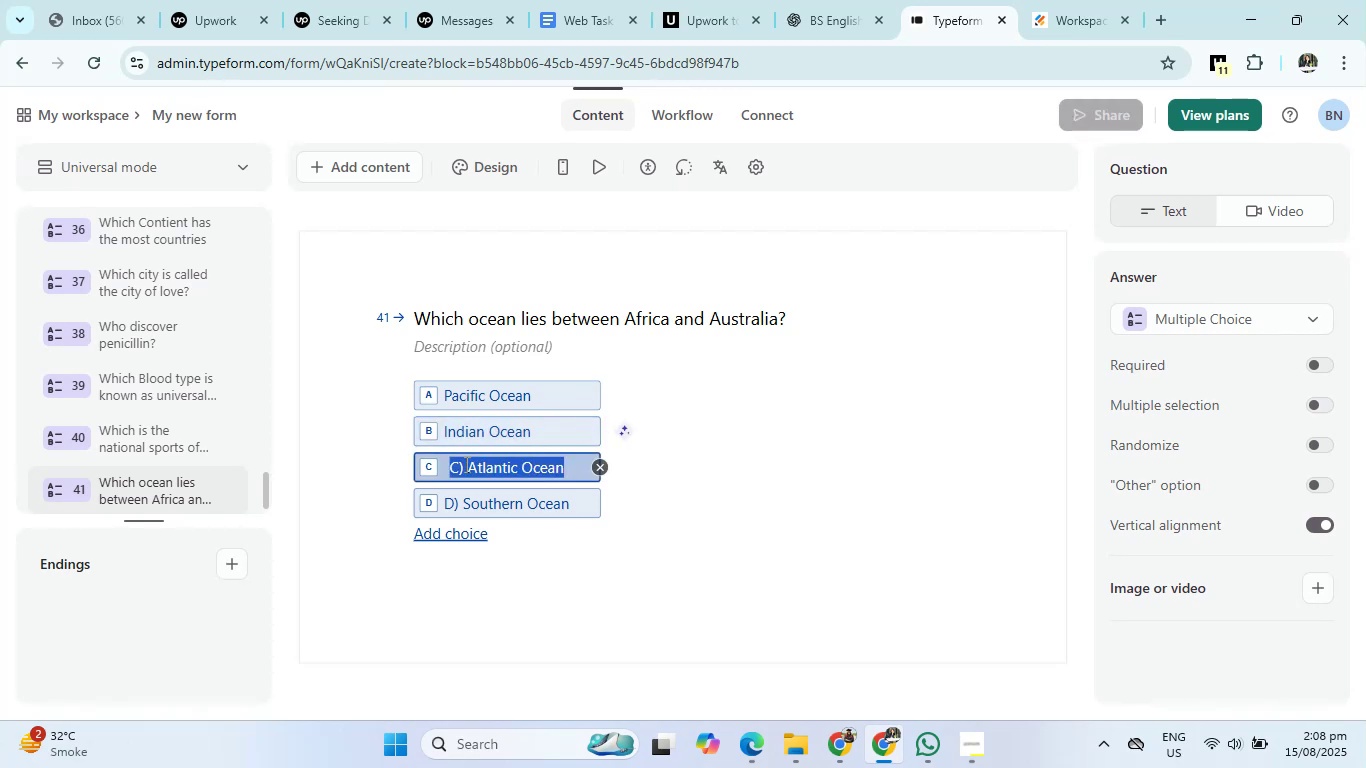 
left_click([465, 464])
 